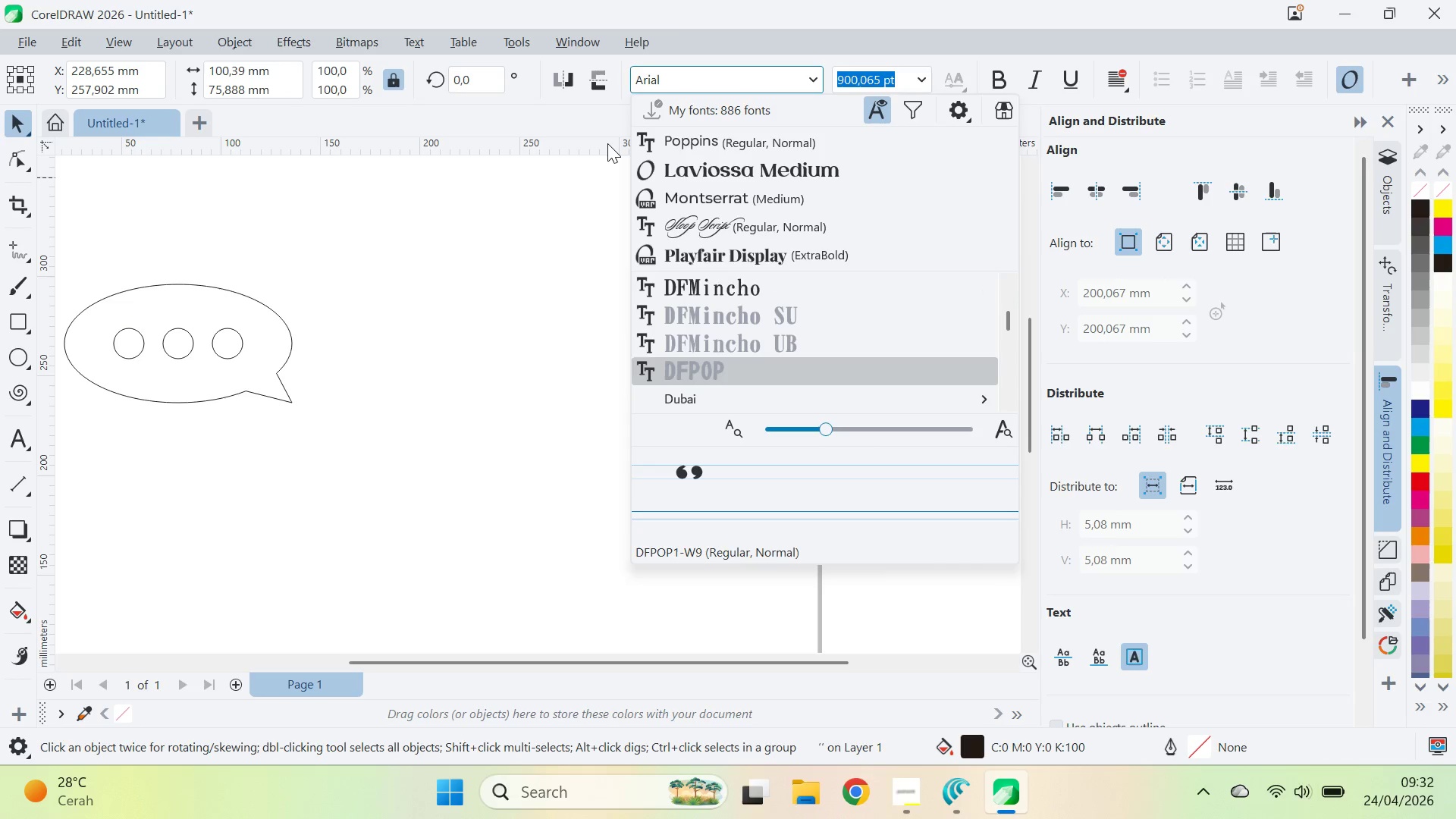 
key(ArrowDown)
 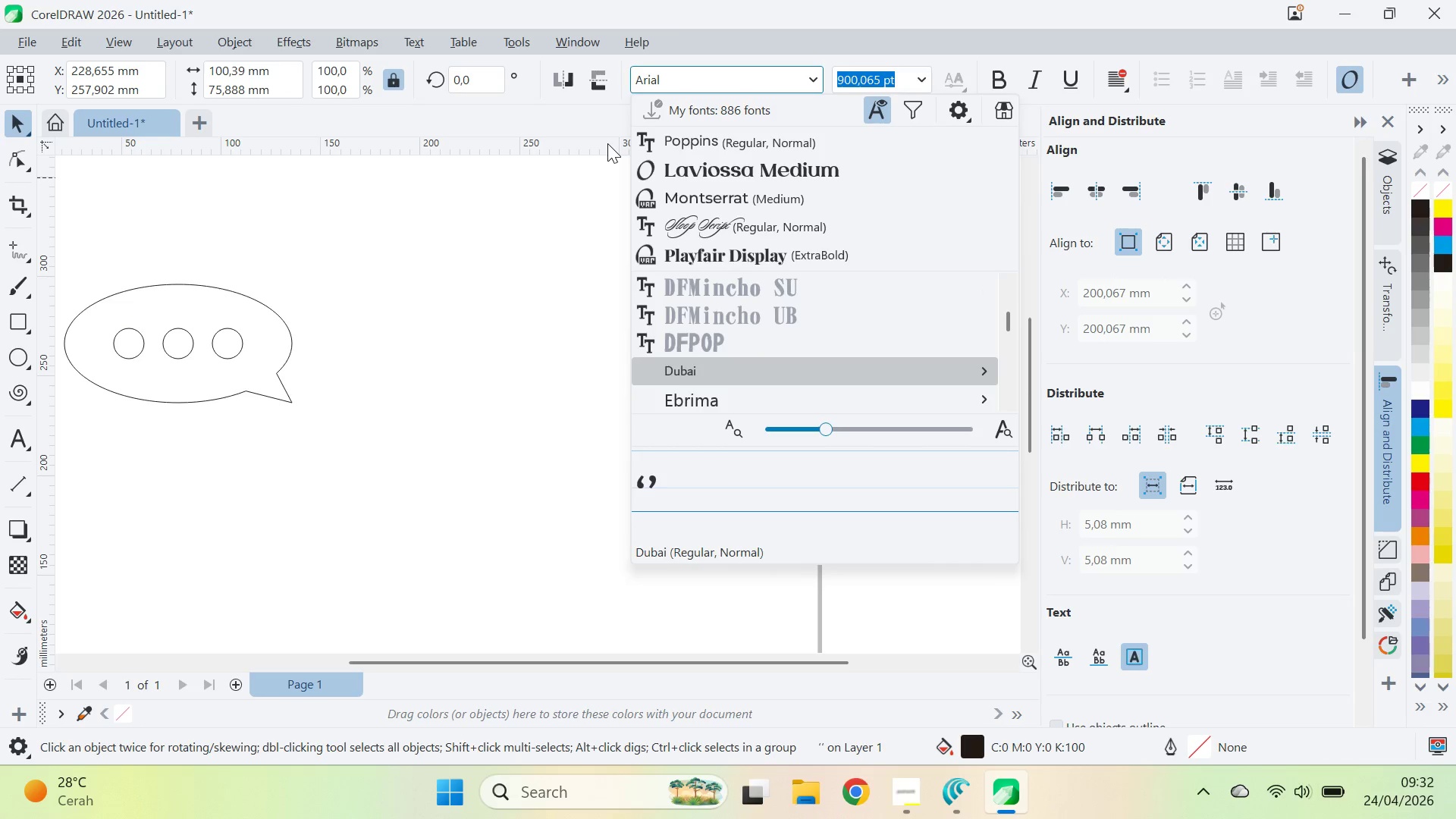 
key(ArrowDown)
 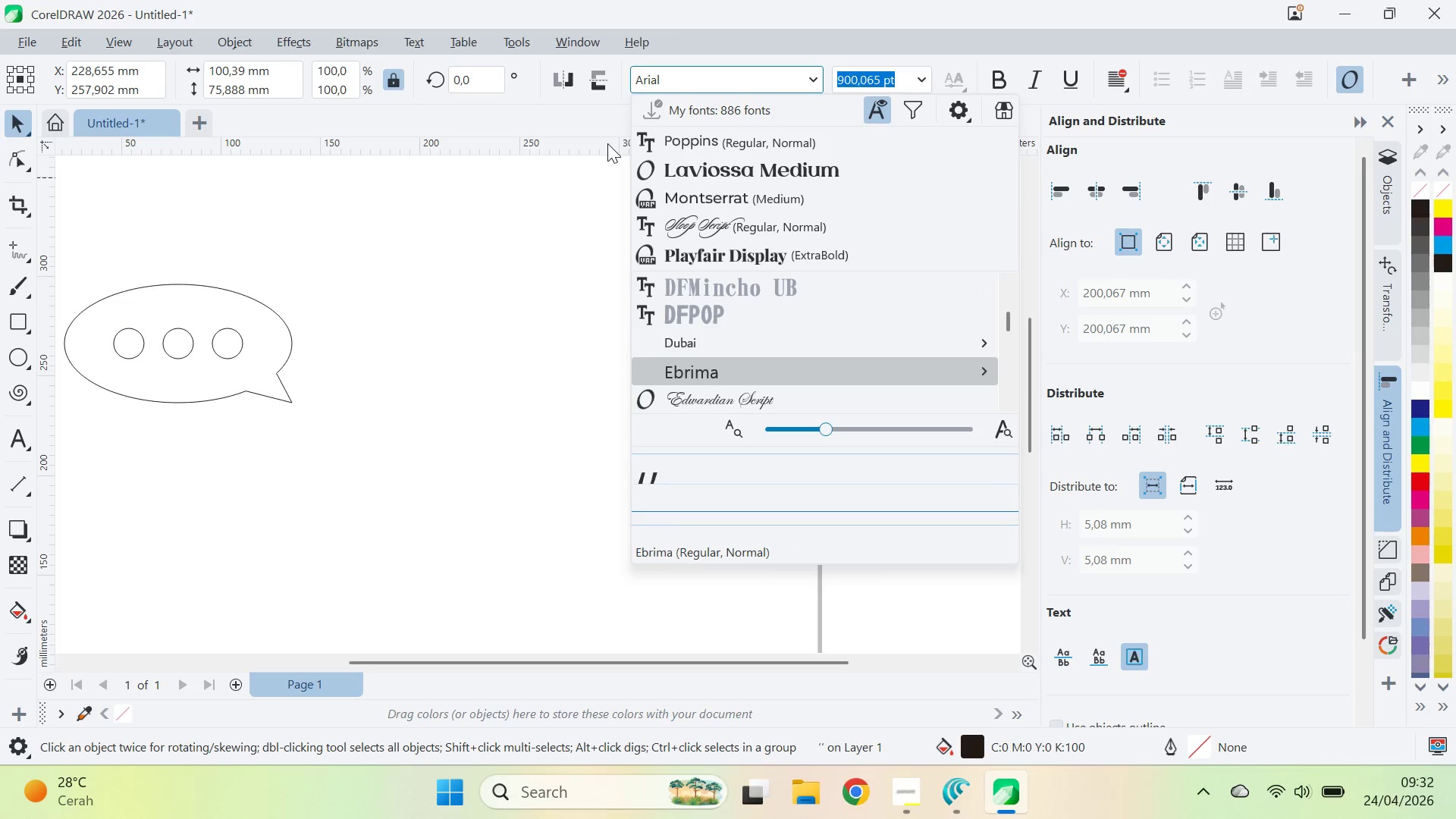 
key(ArrowDown)
 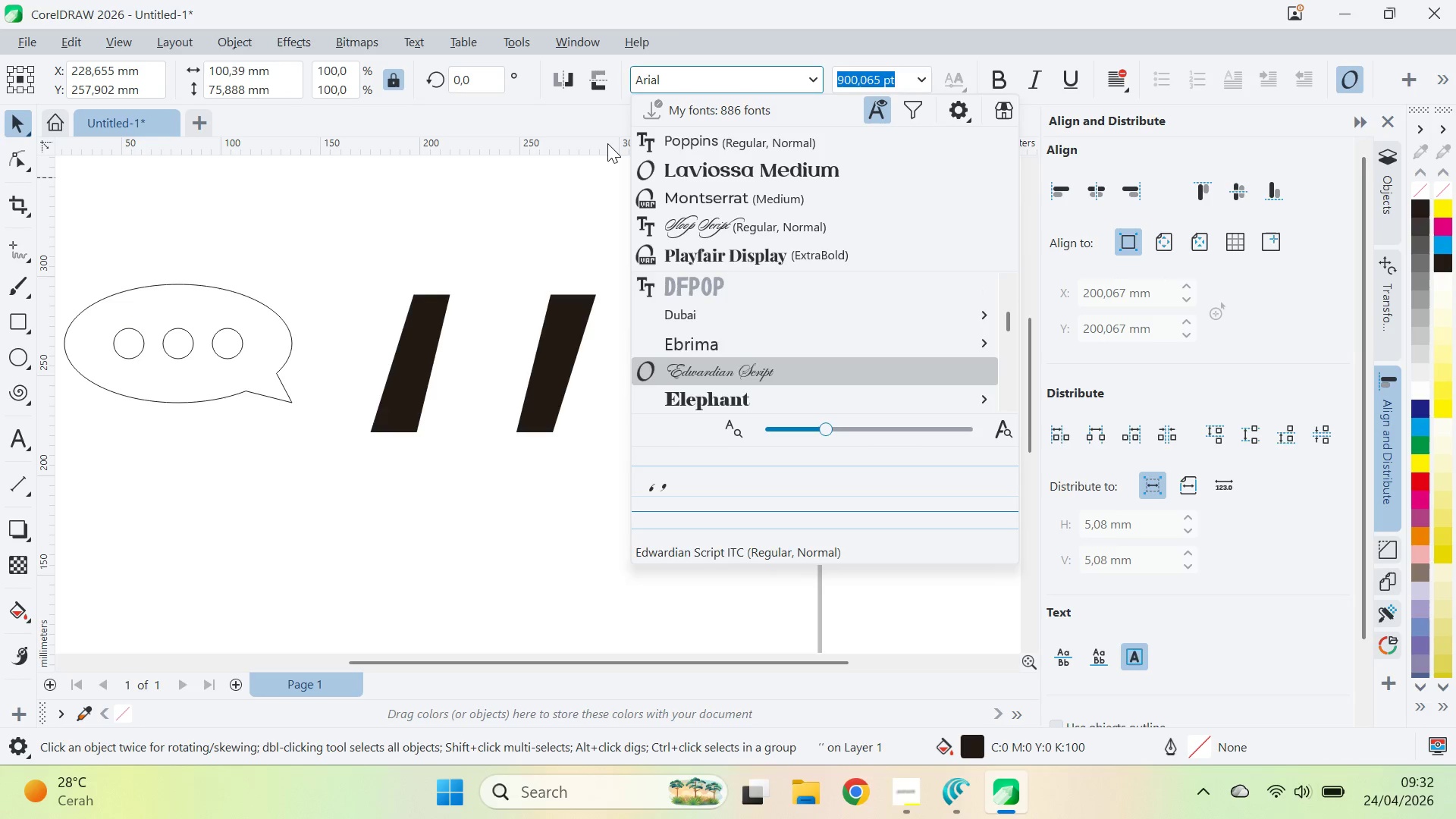 
key(ArrowDown)
 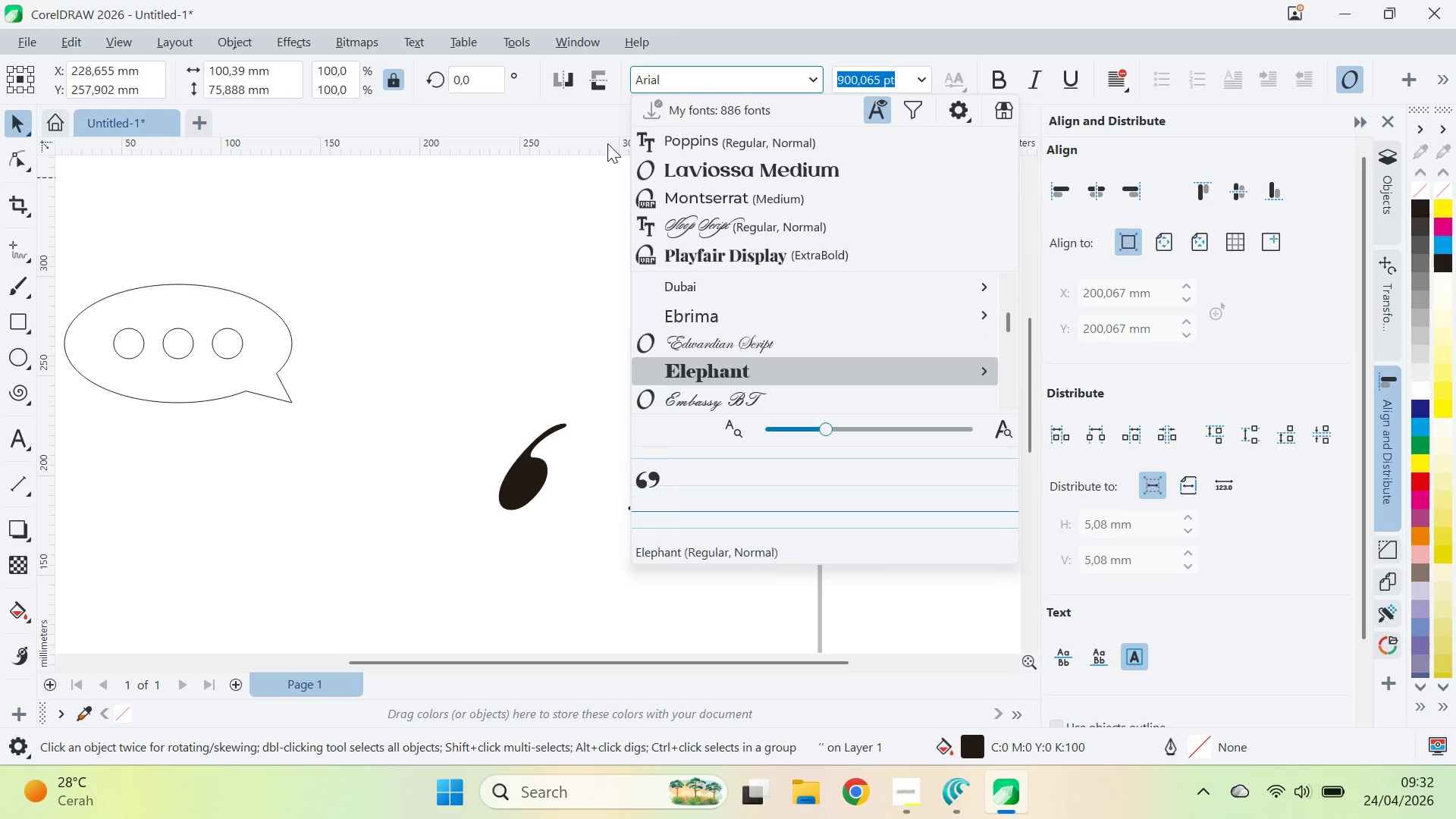 
key(ArrowDown)
 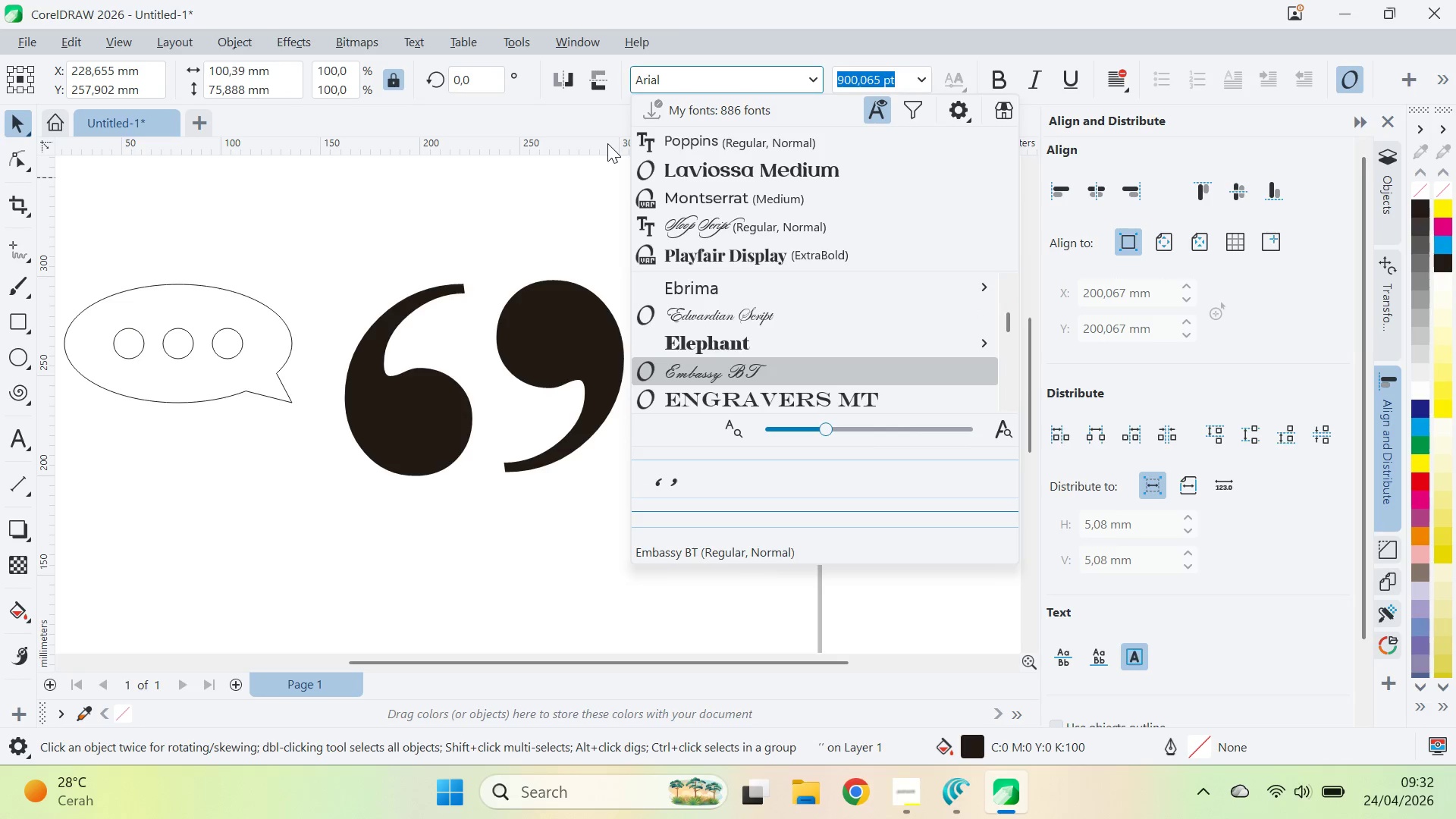 
key(ArrowDown)
 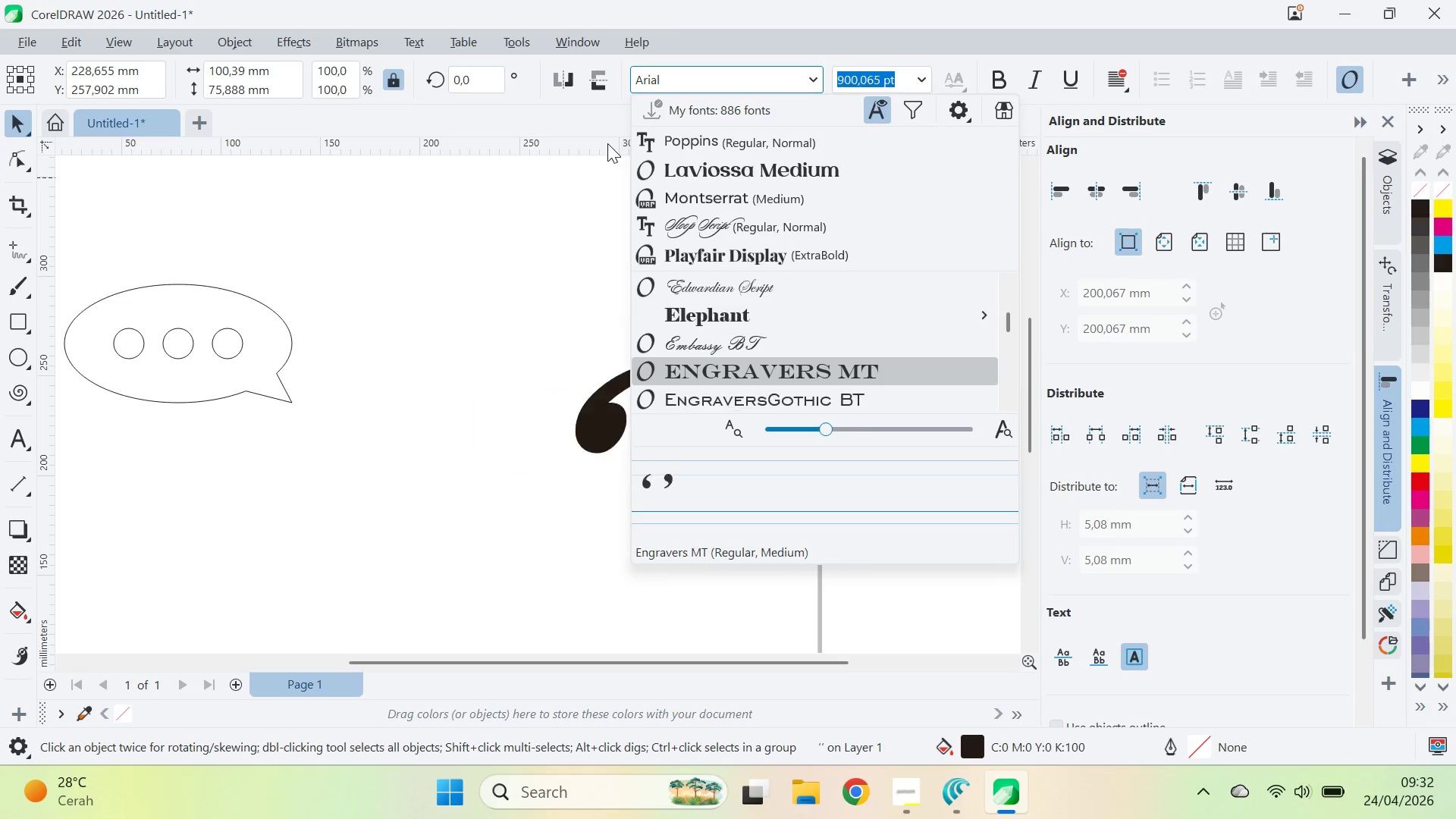 
key(ArrowDown)
 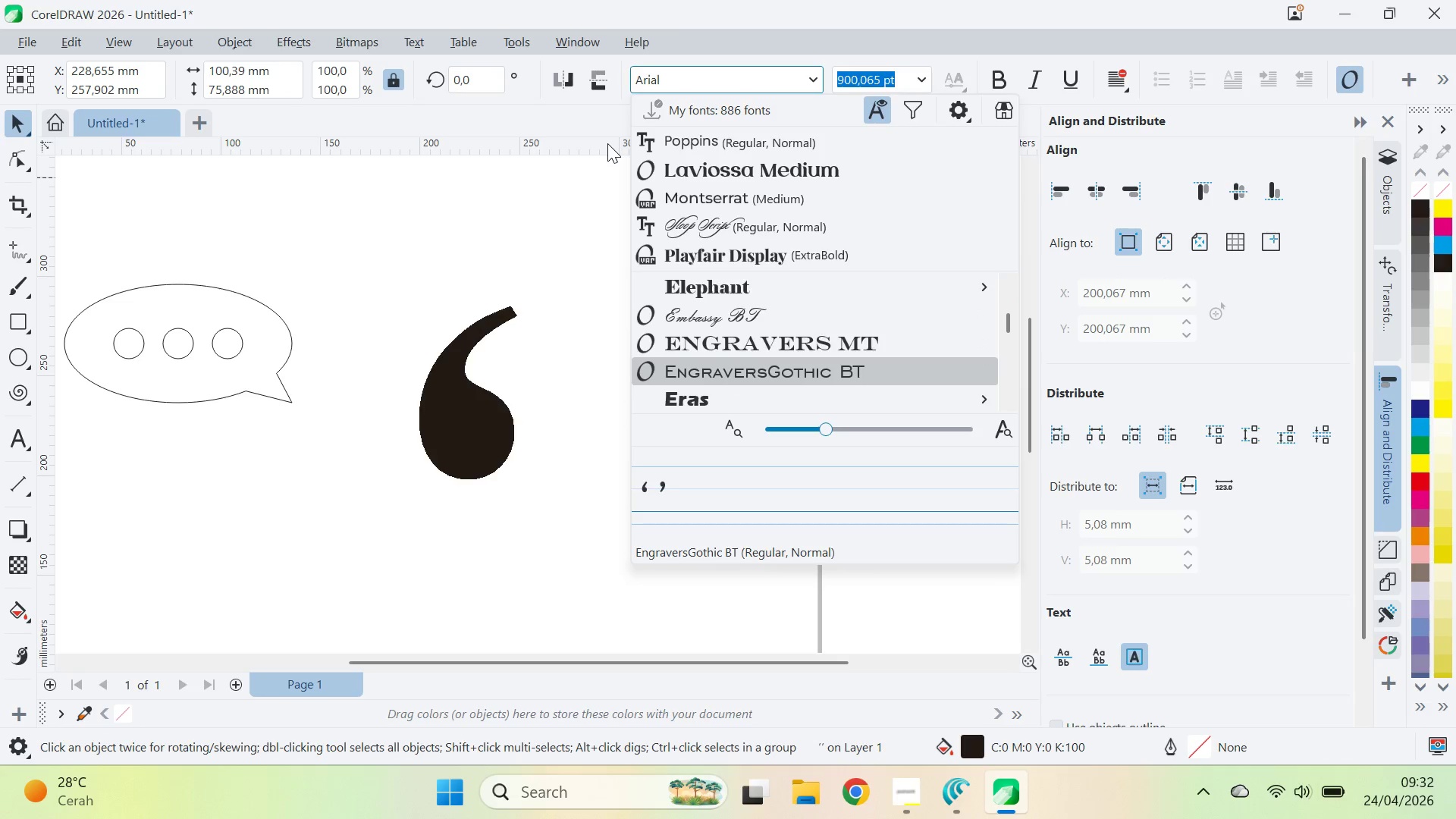 
key(ArrowDown)
 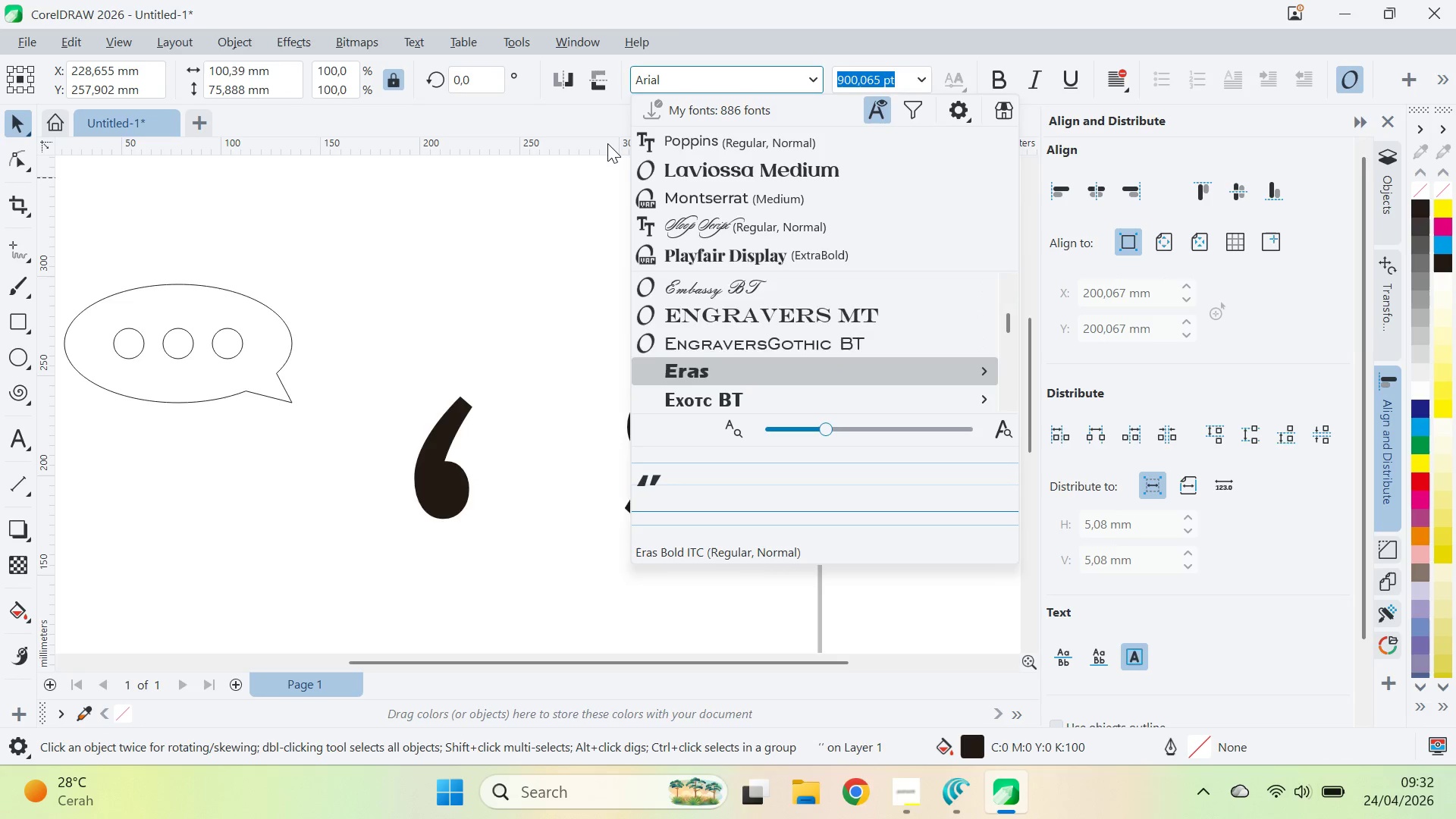 
key(ArrowDown)
 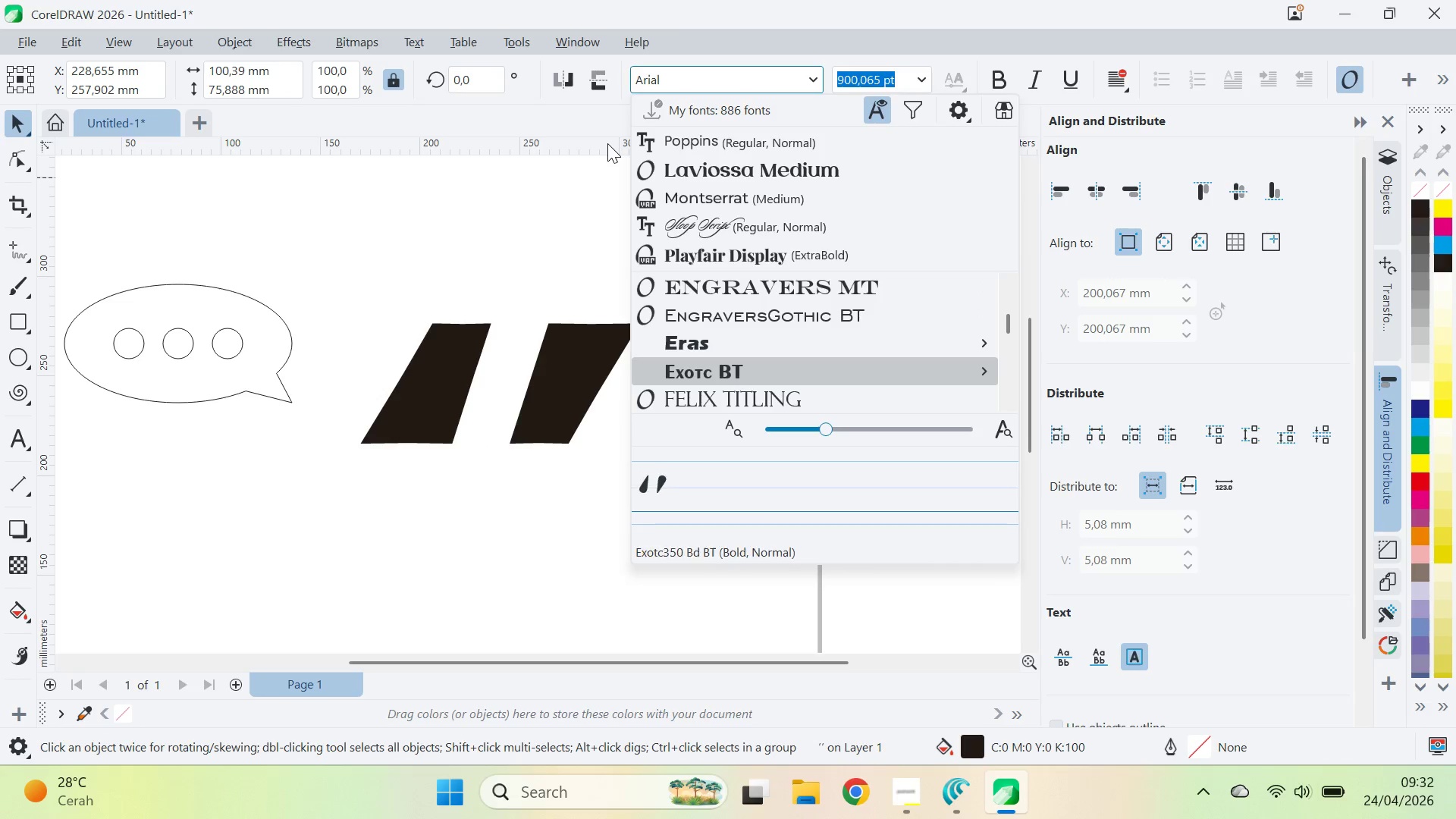 
key(ArrowDown)
 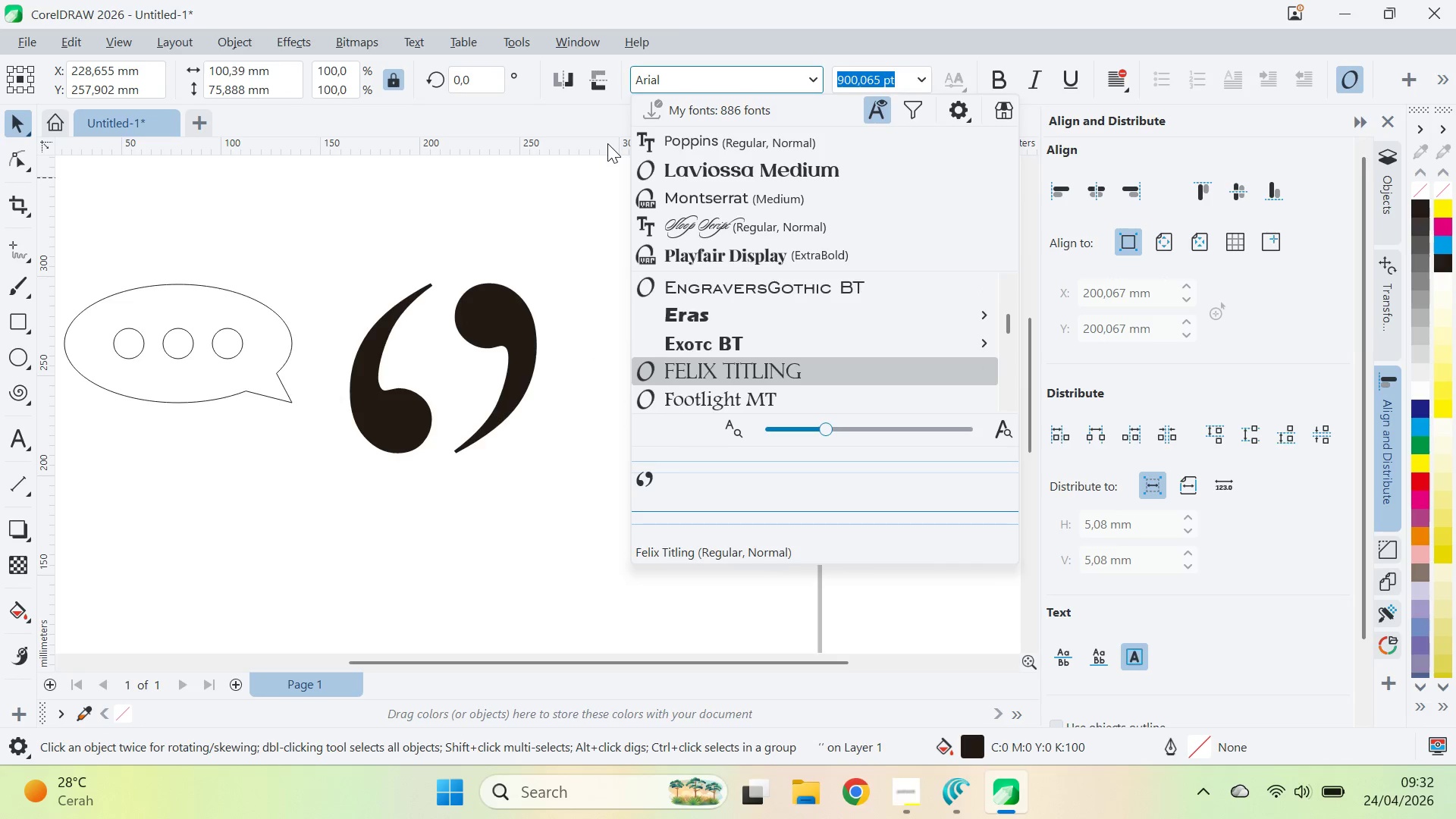 
key(ArrowDown)
 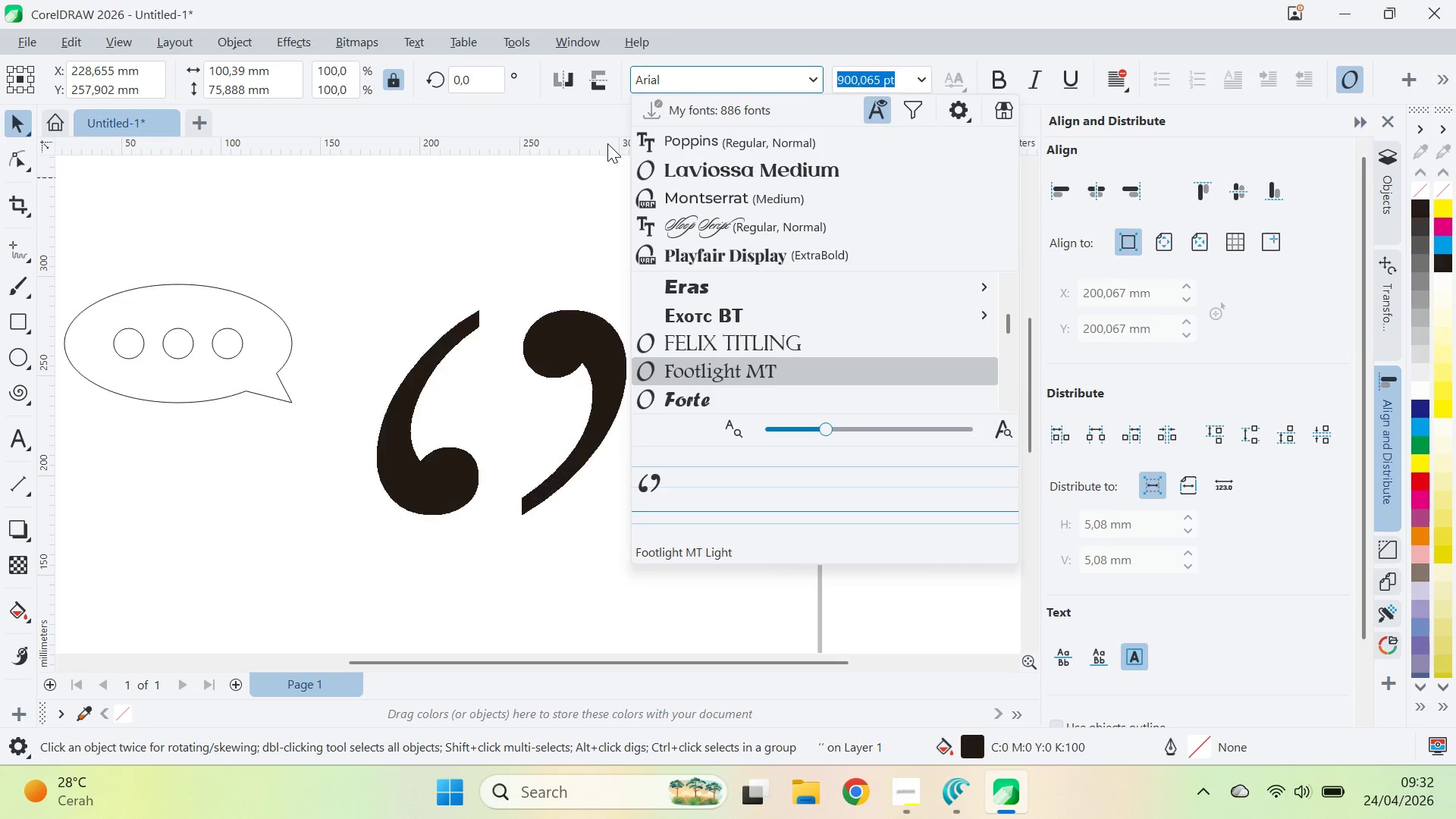 
key(ArrowDown)
 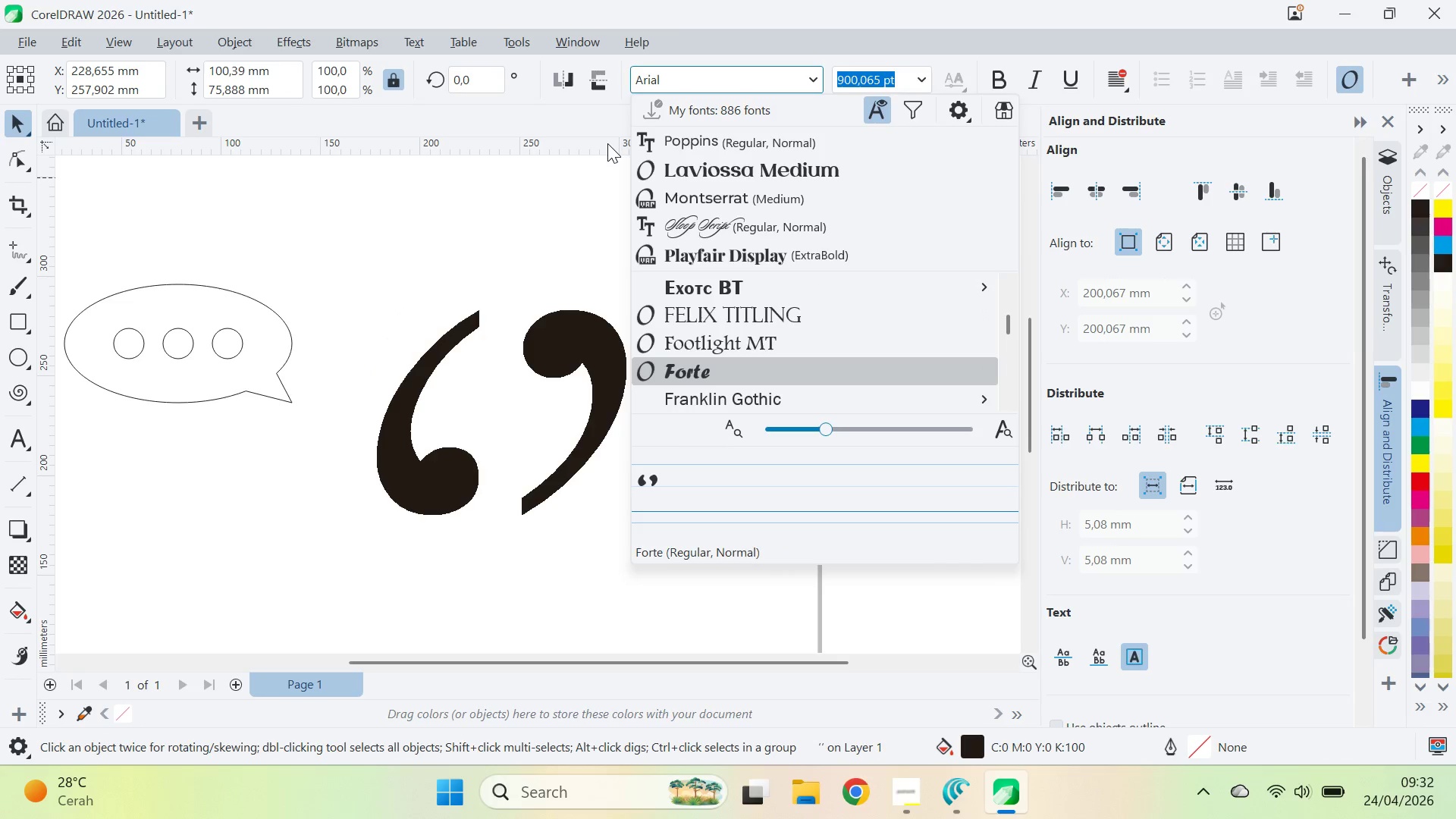 
key(ArrowDown)
 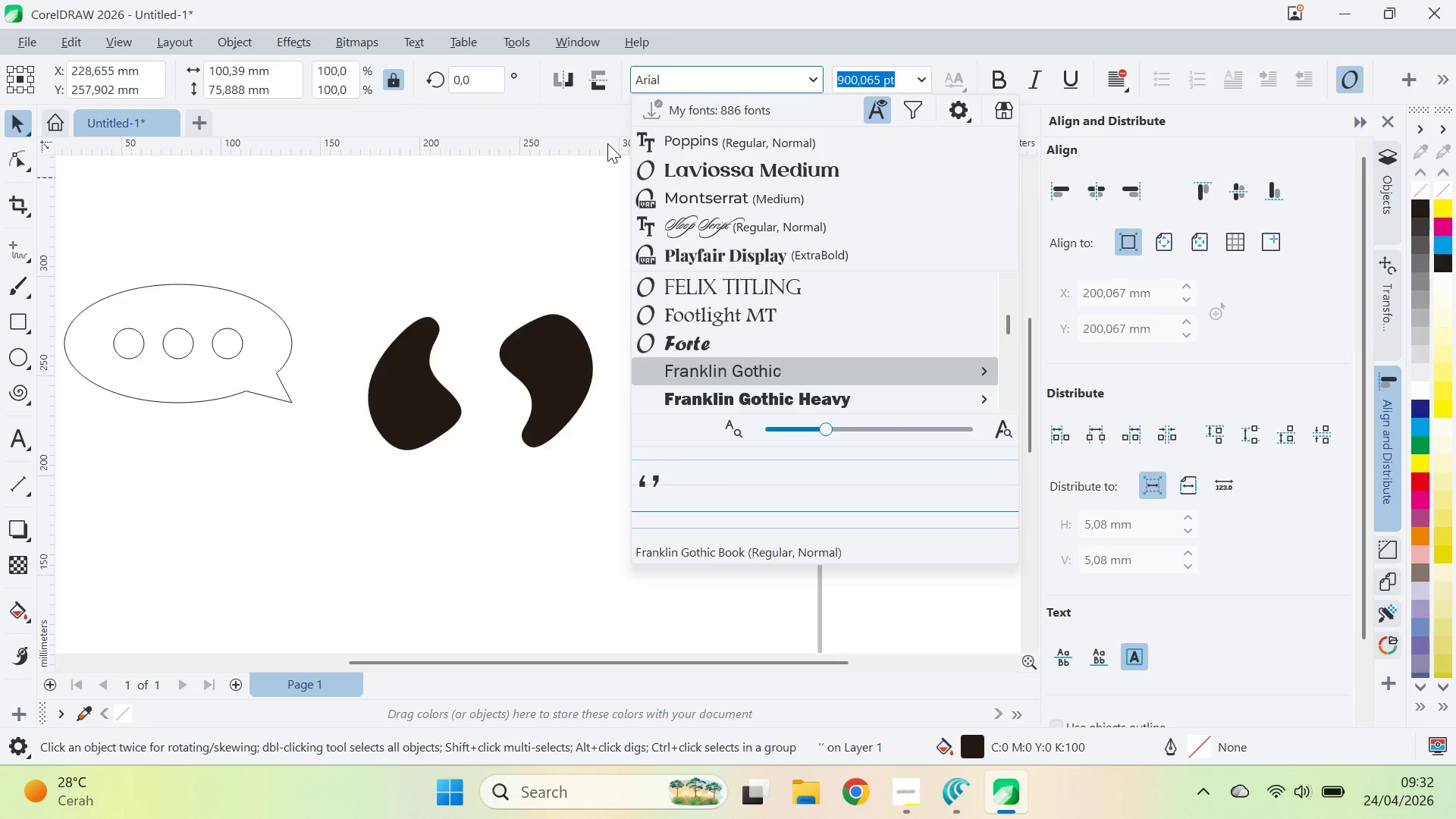 
key(ArrowDown)
 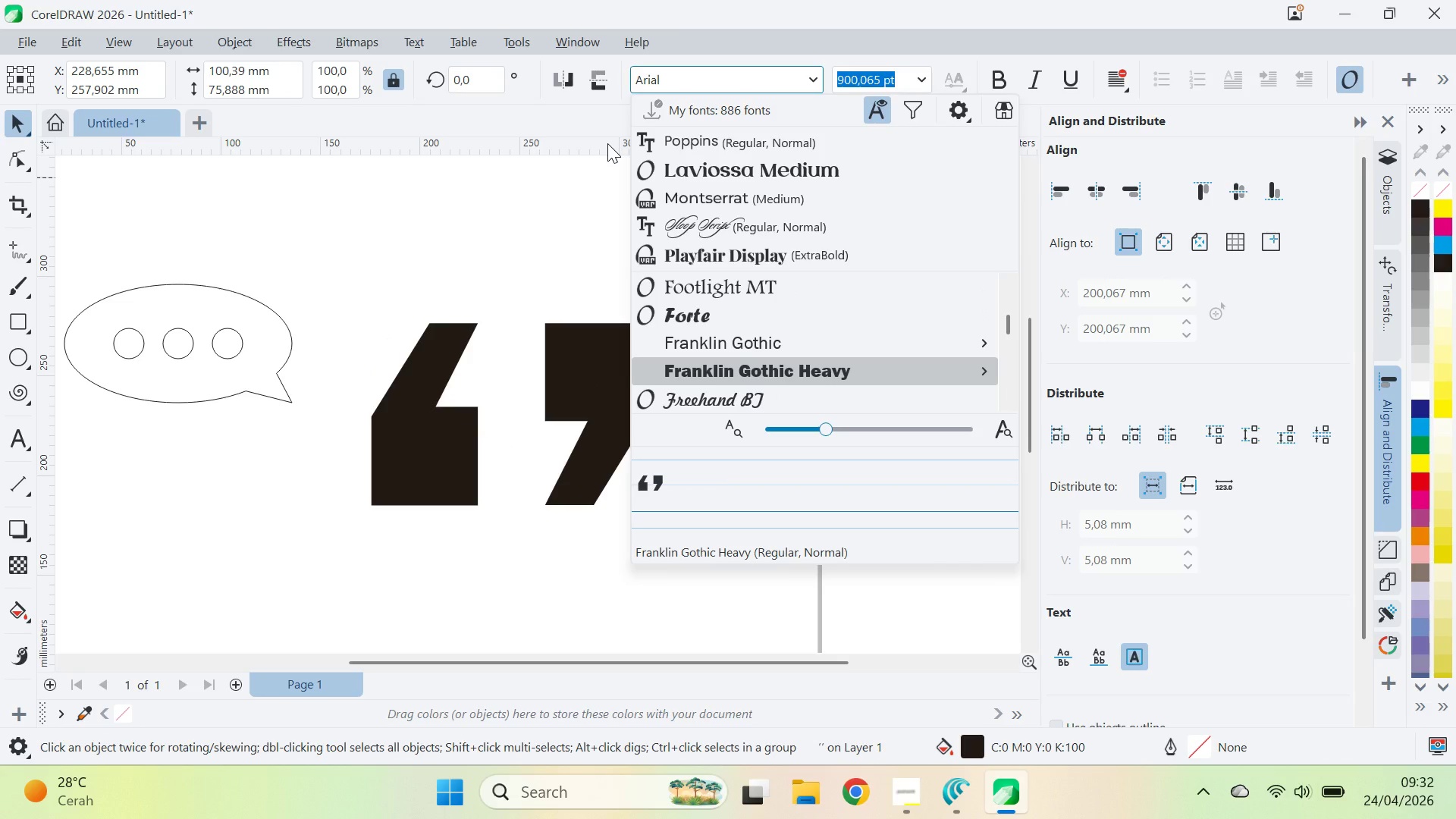 
key(ArrowUp)
 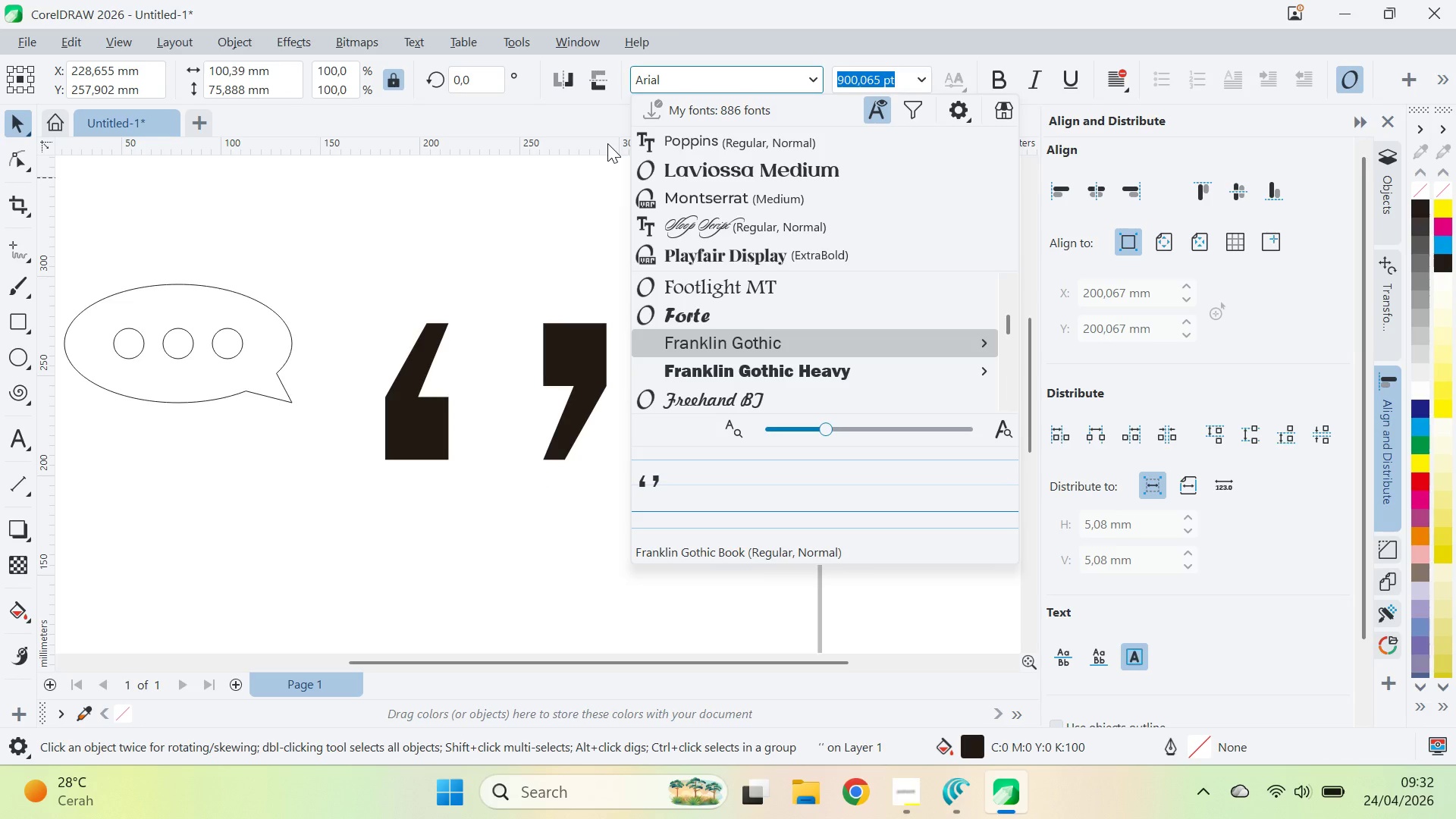 
key(ArrowDown)
 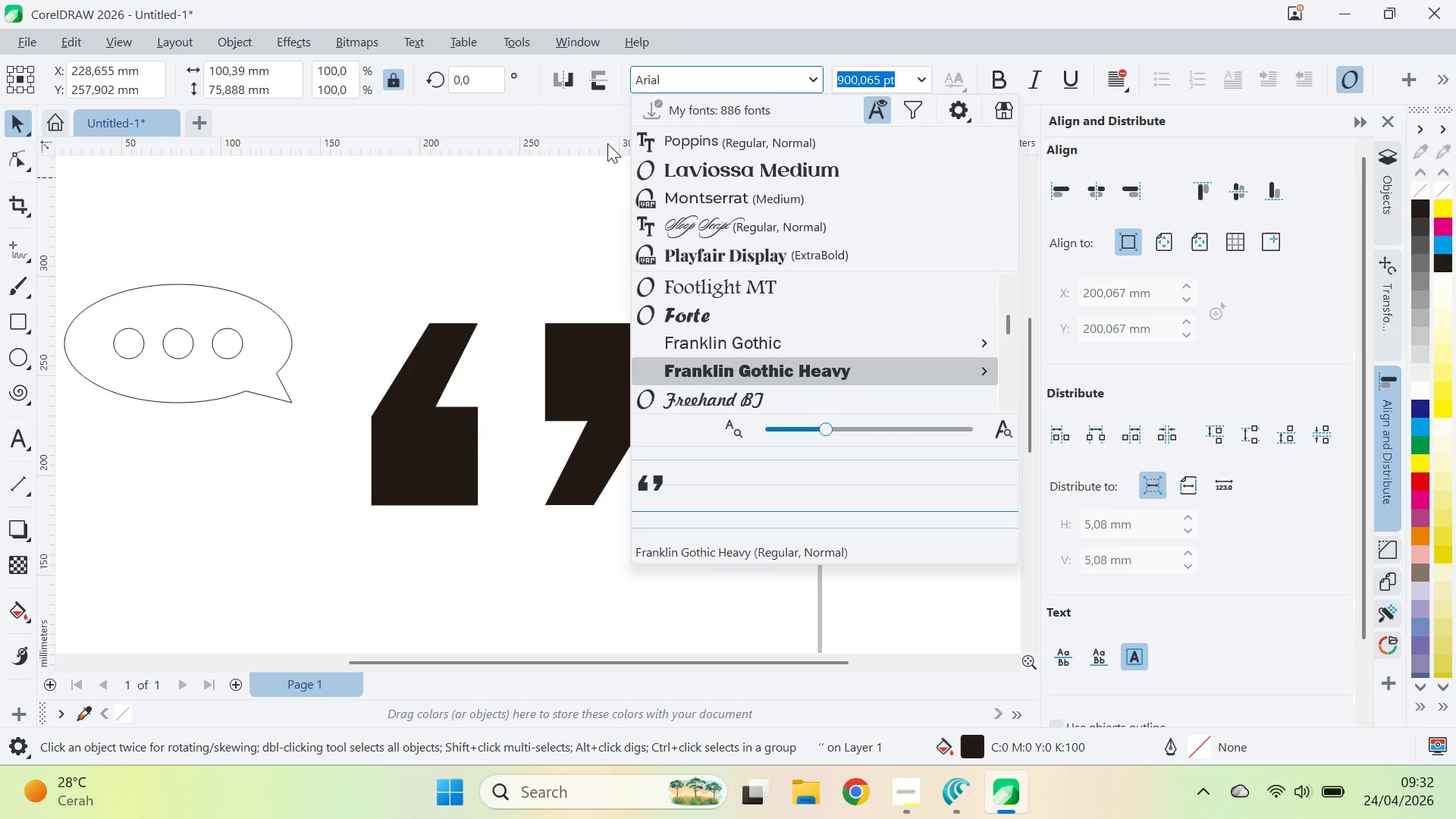 
key(VolumeDown)
 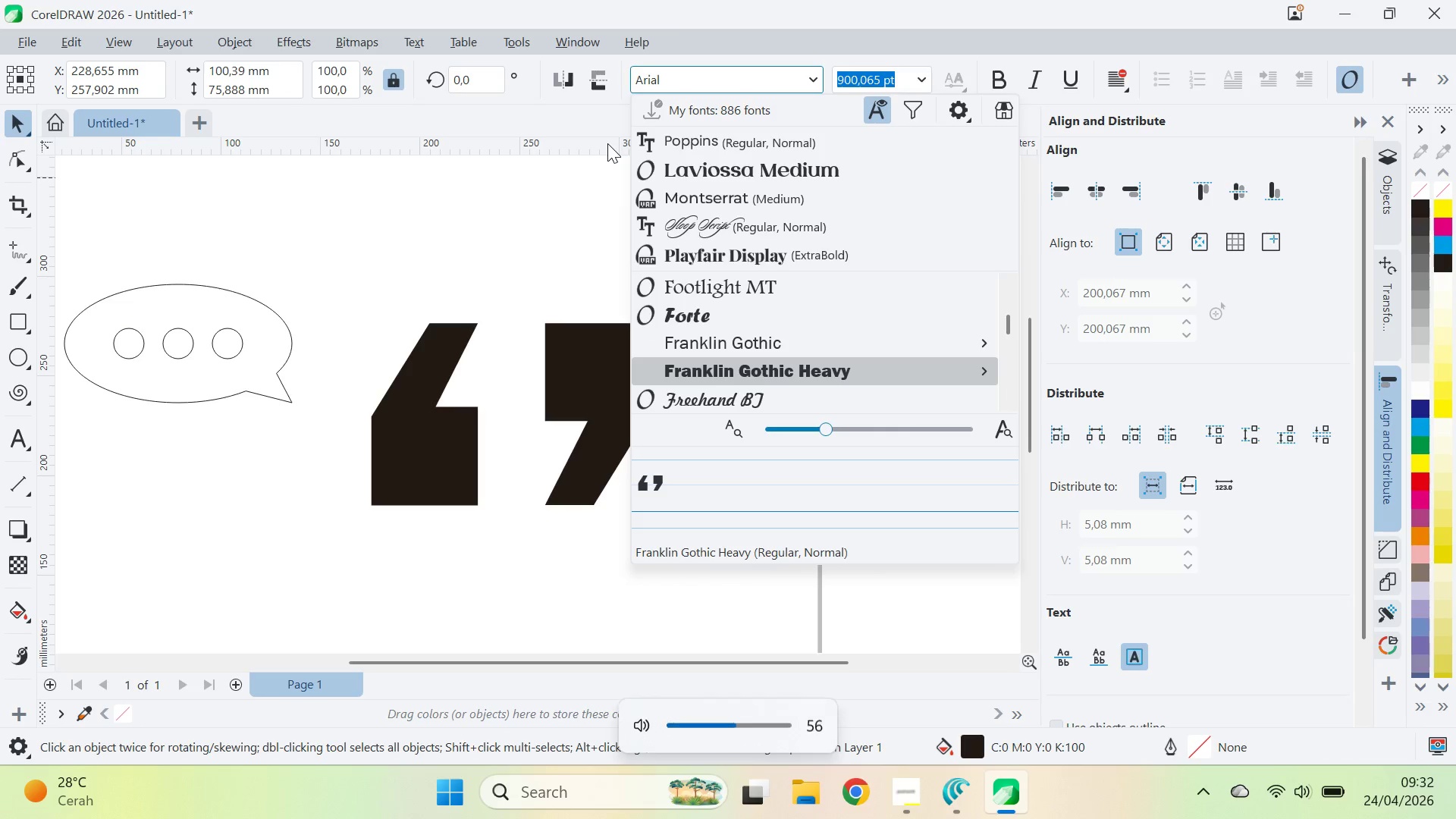 
key(VolumeDown)
 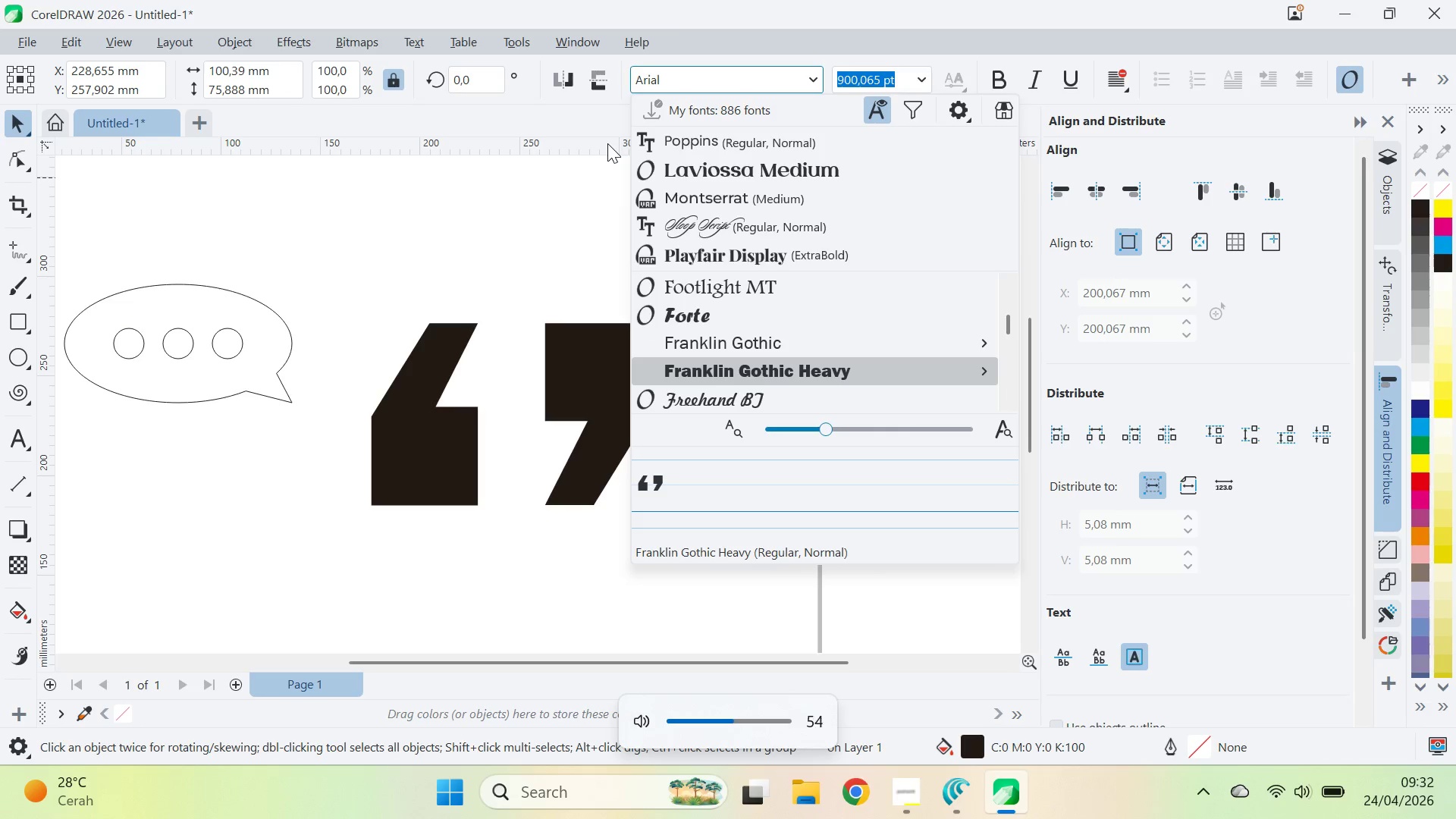 
key(VolumeDown)
 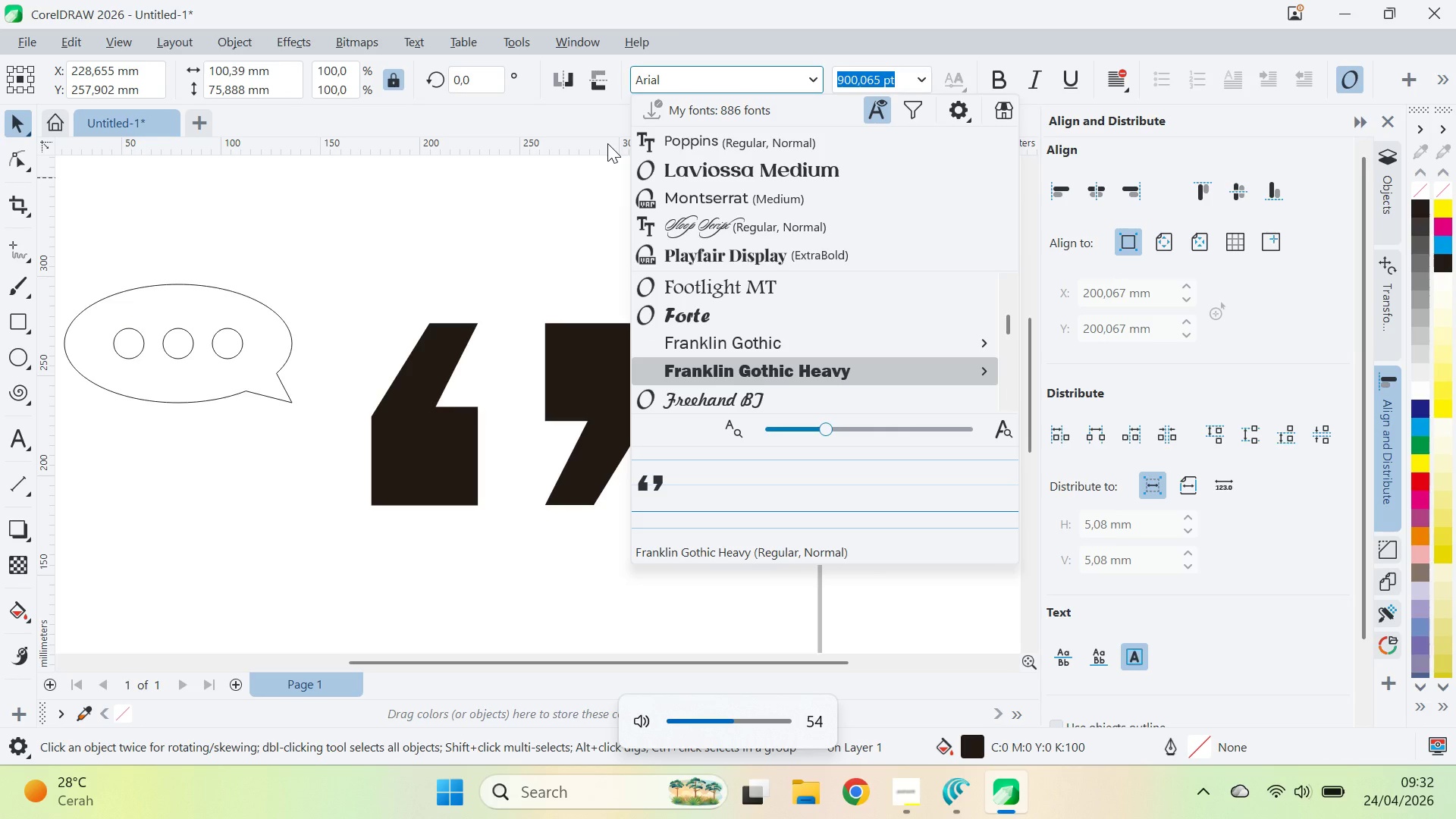 
key(ArrowDown)
 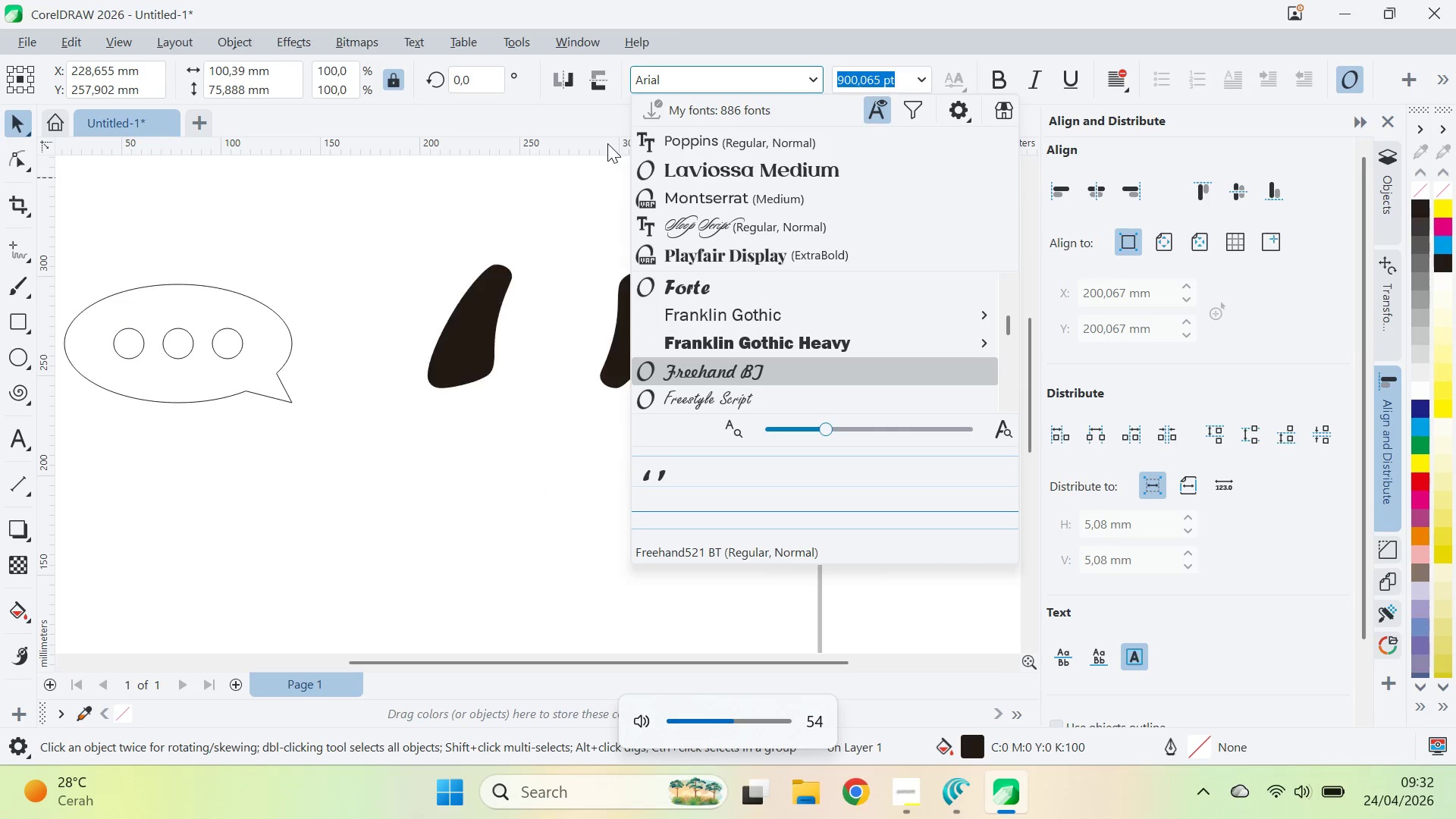 
key(ArrowDown)
 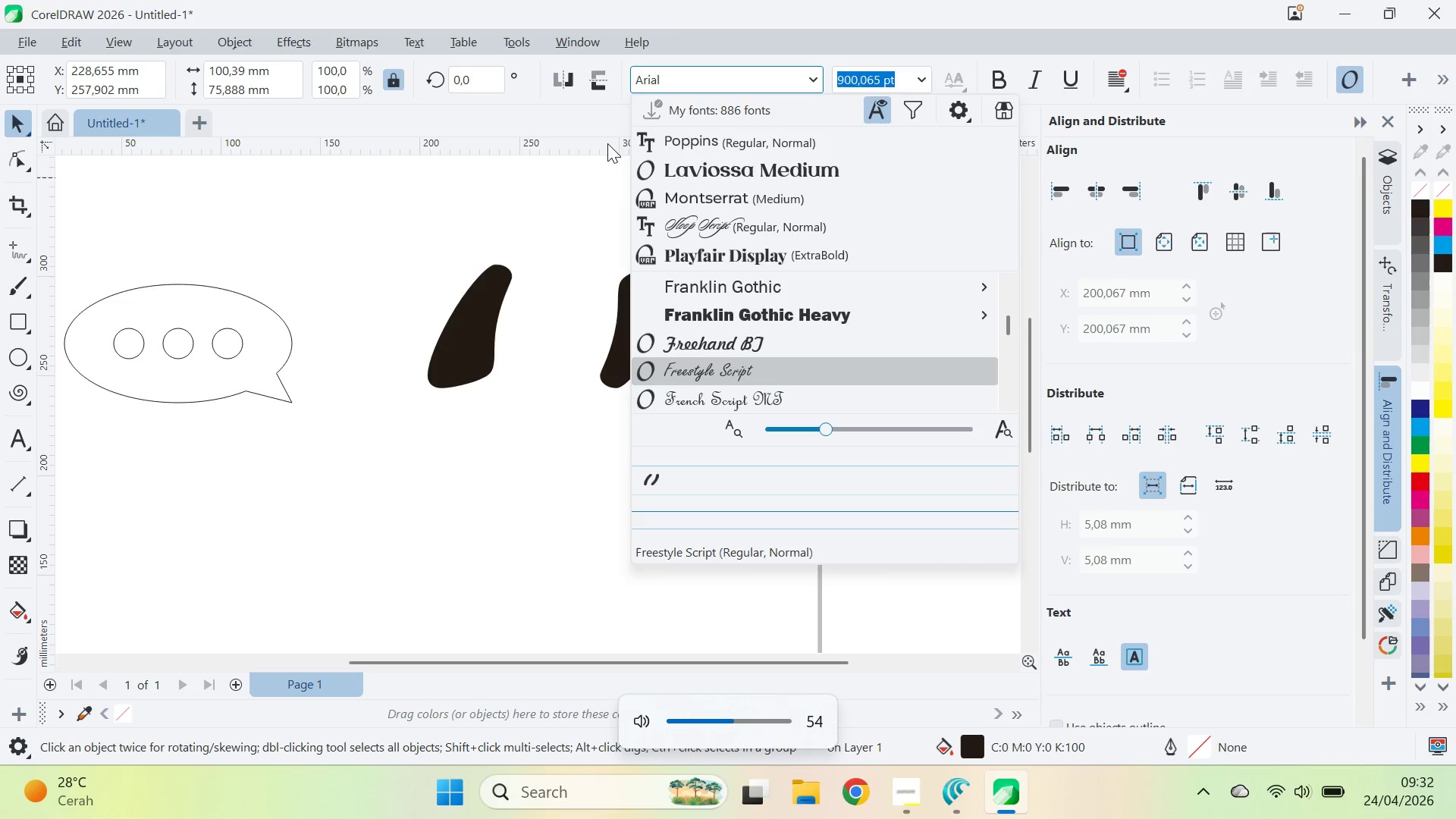 
key(ArrowDown)
 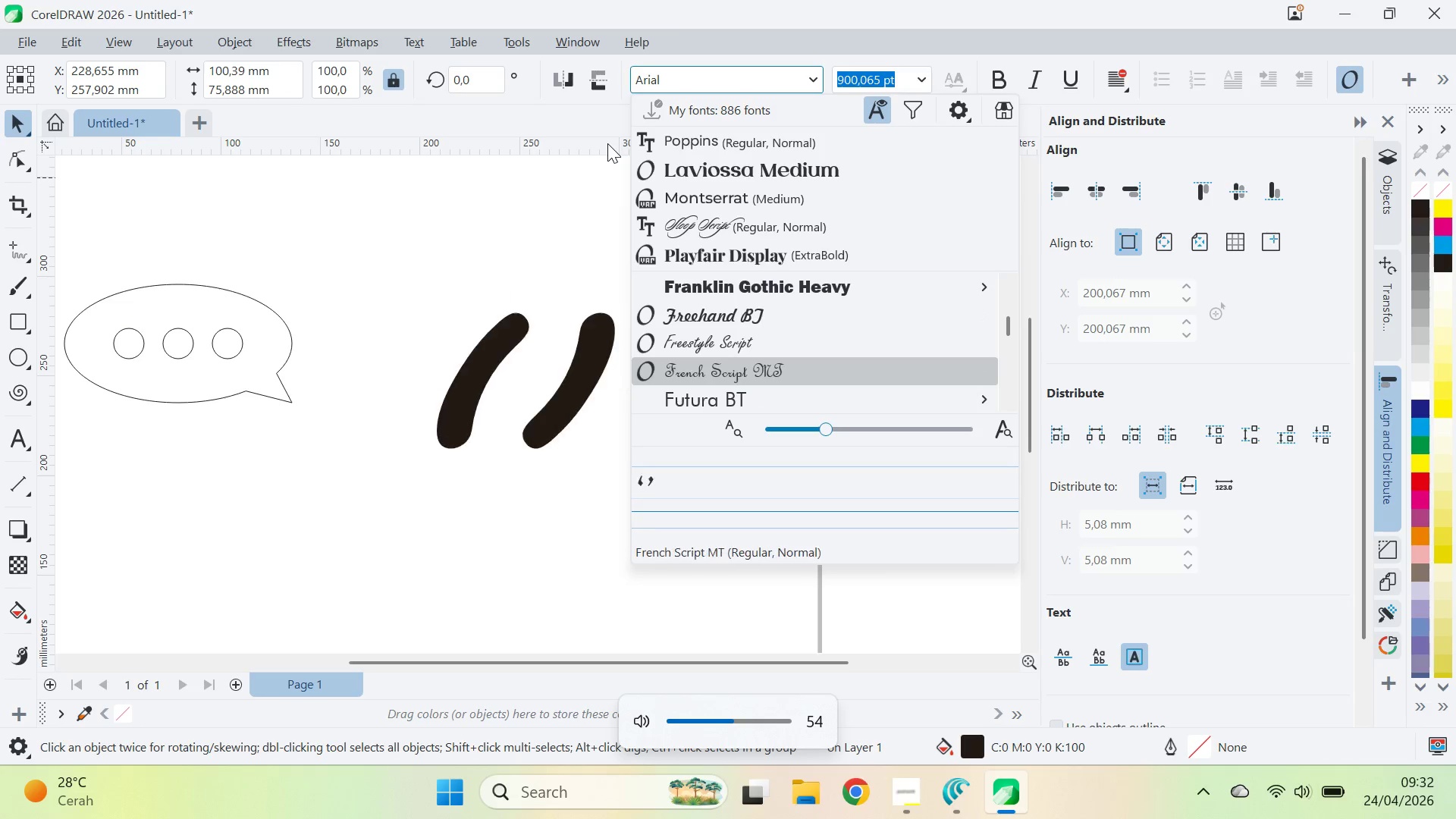 
key(ArrowDown)
 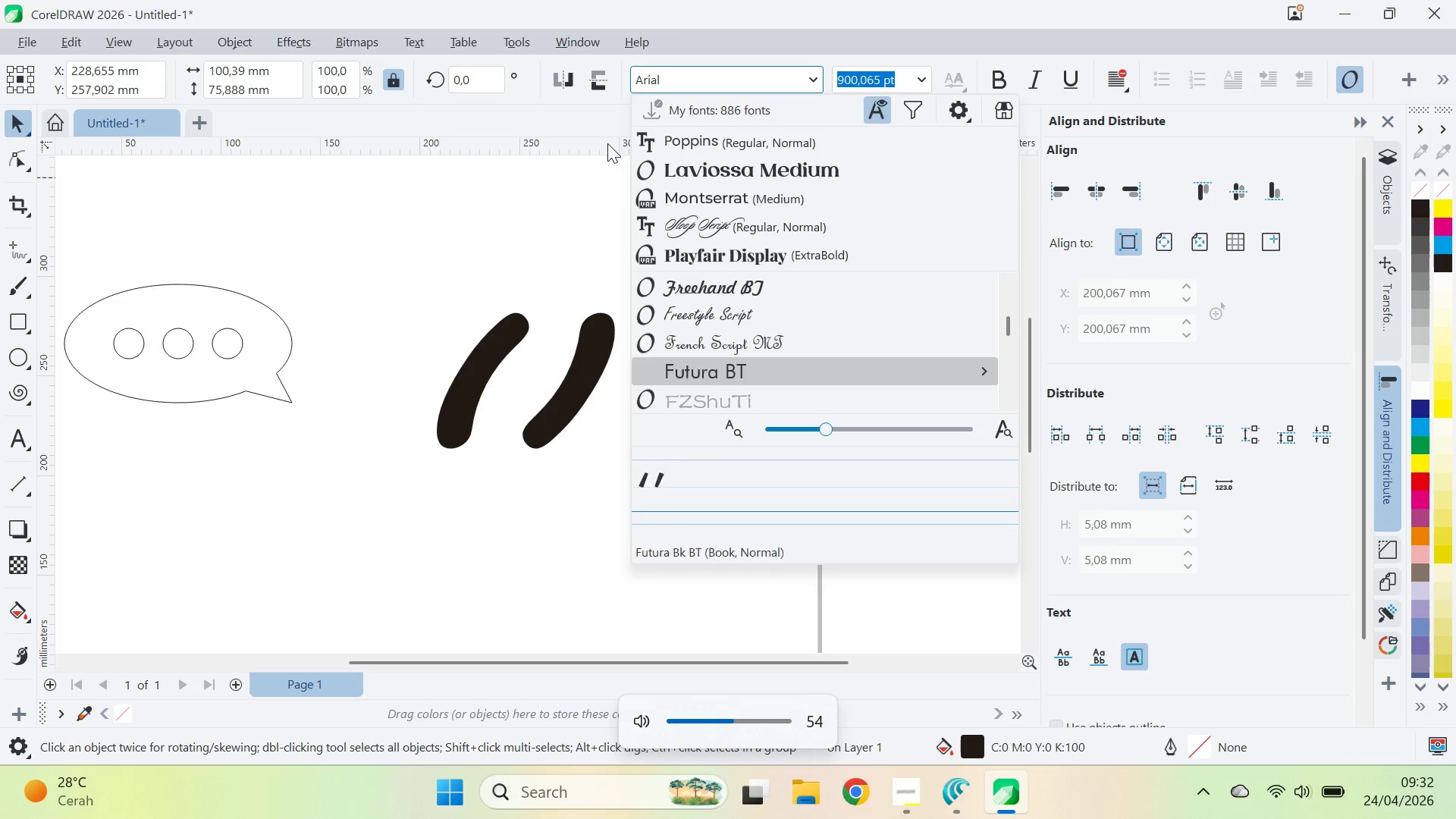 
key(ArrowDown)
 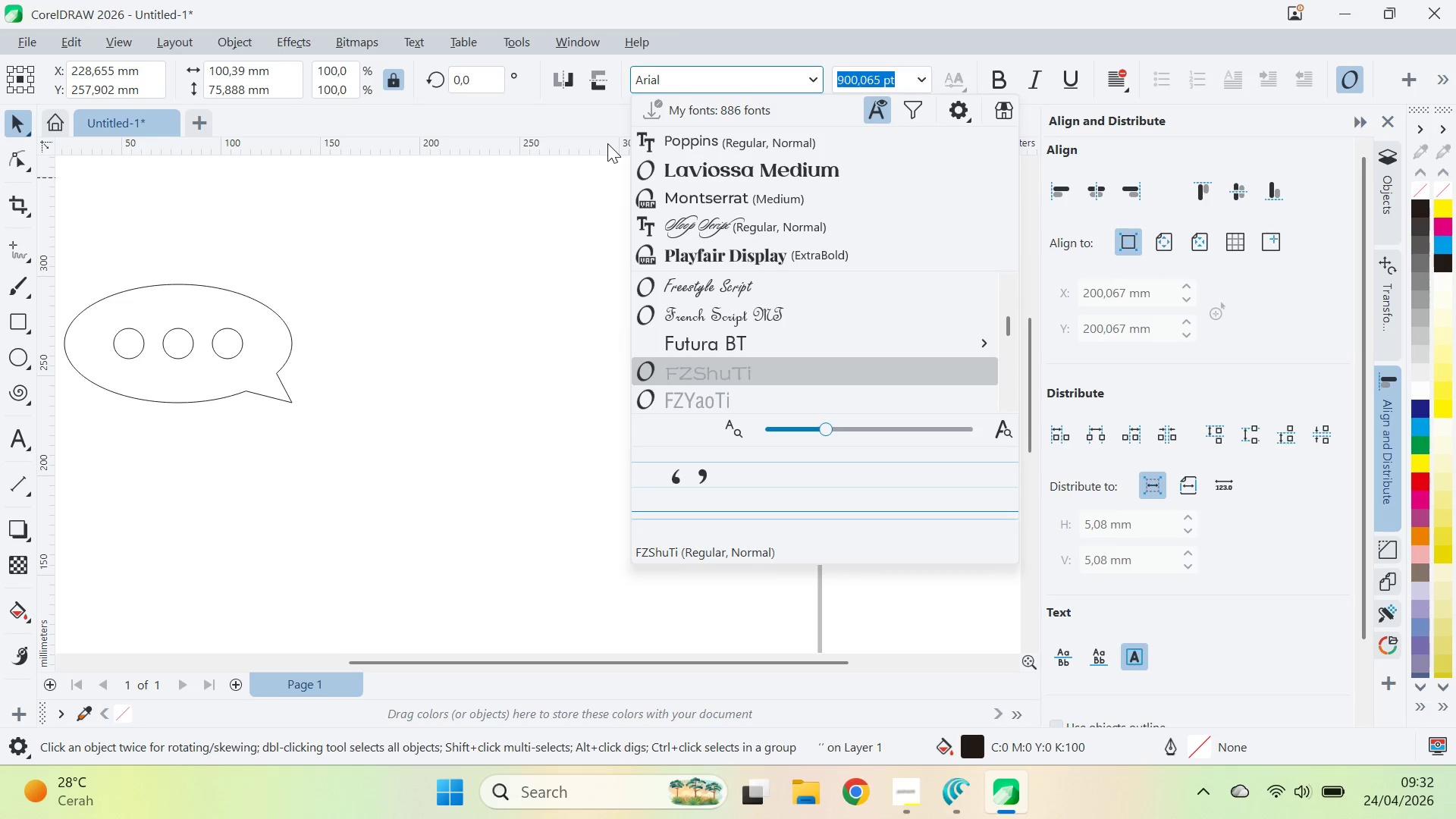 
key(ArrowUp)
 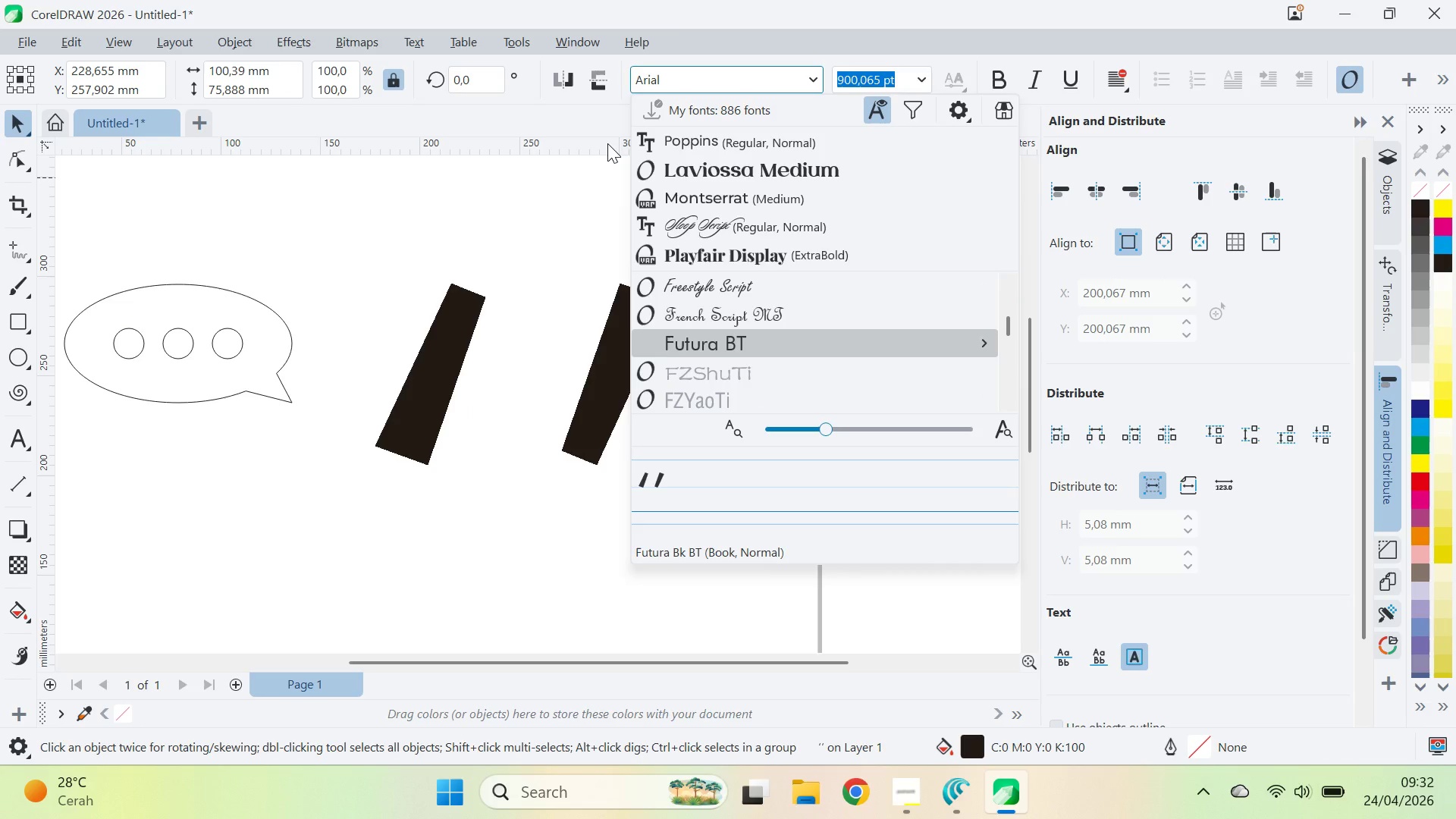 
key(ArrowUp)
 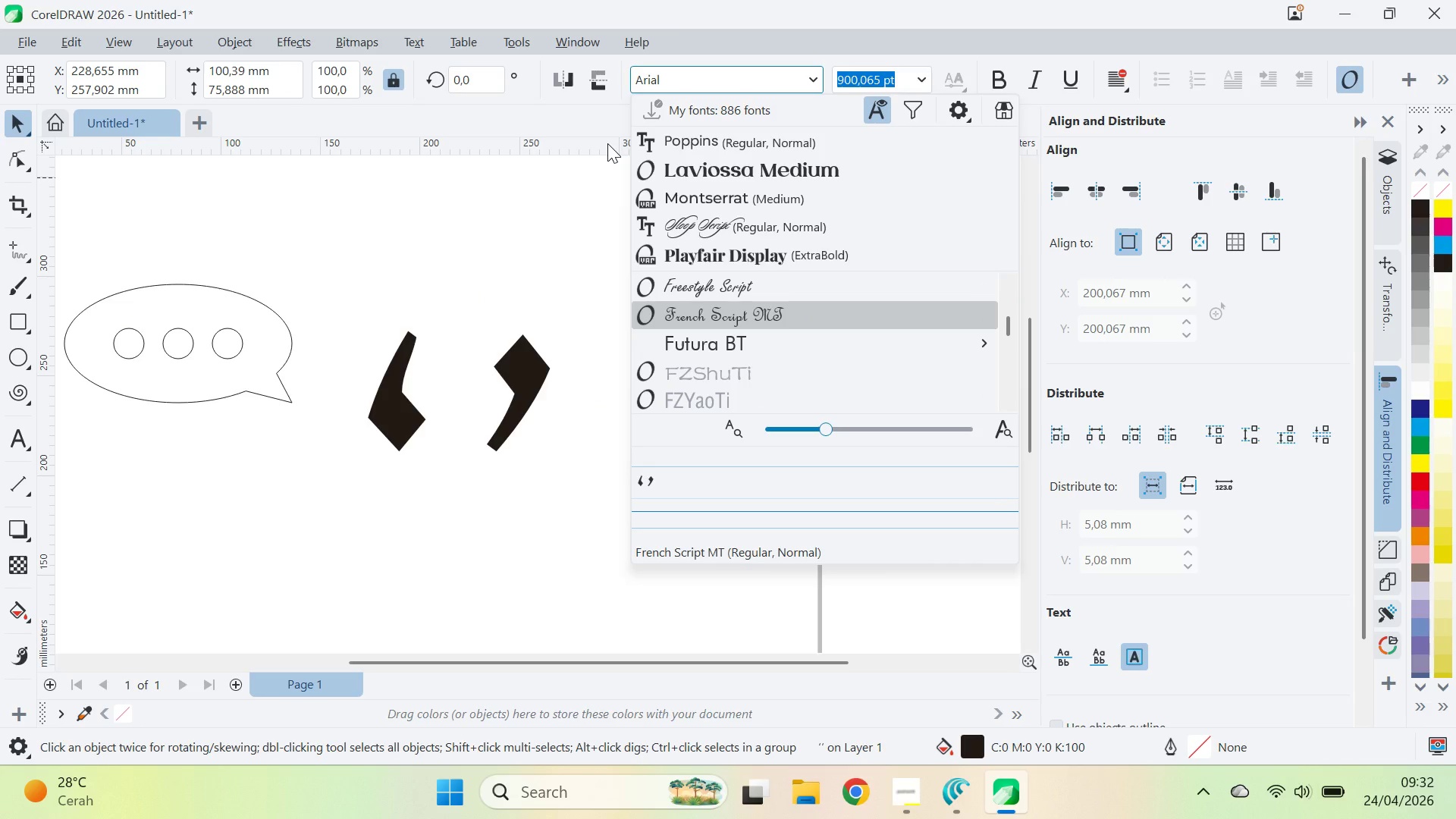 
key(ArrowDown)
 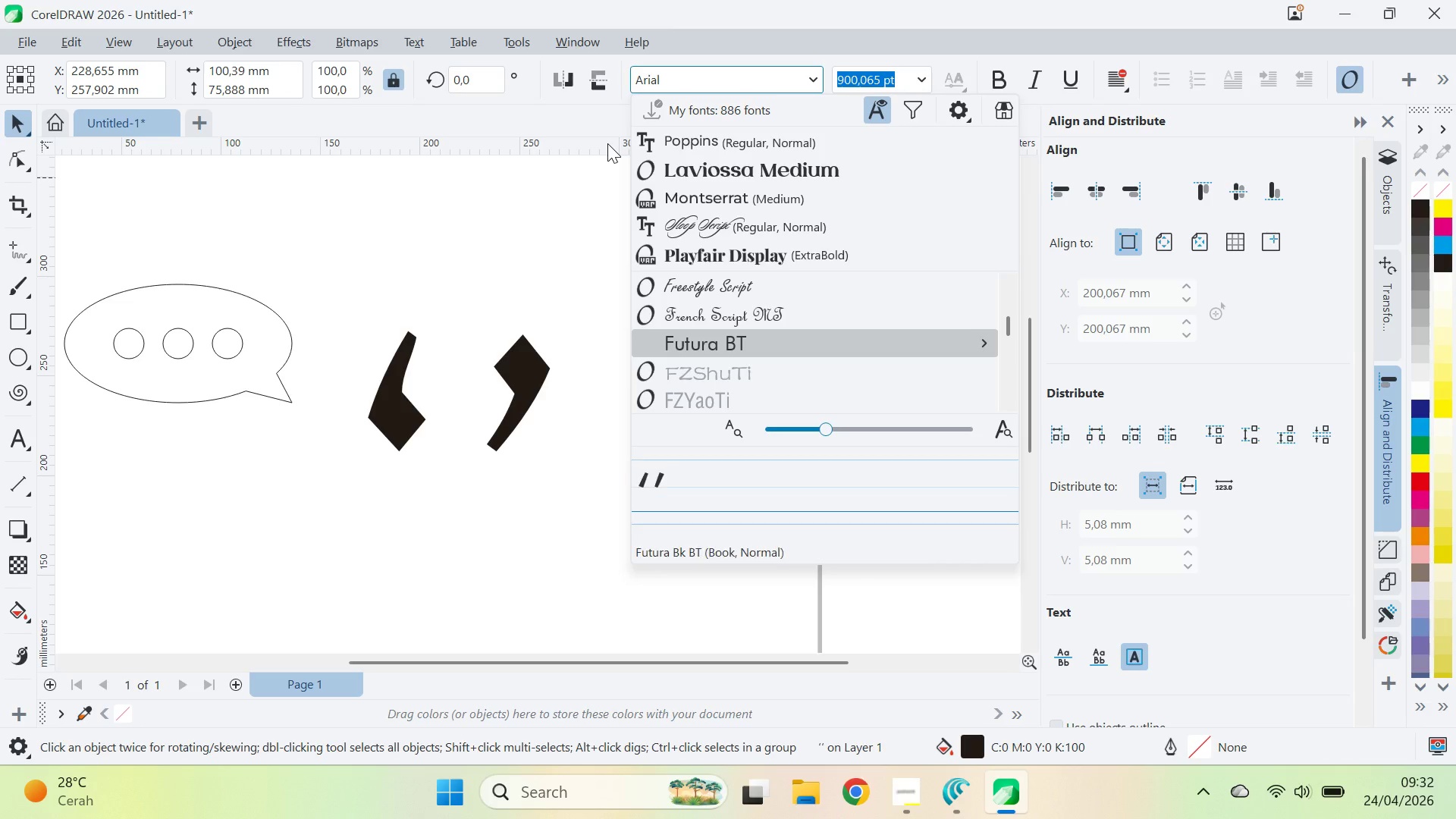 
key(ArrowDown)
 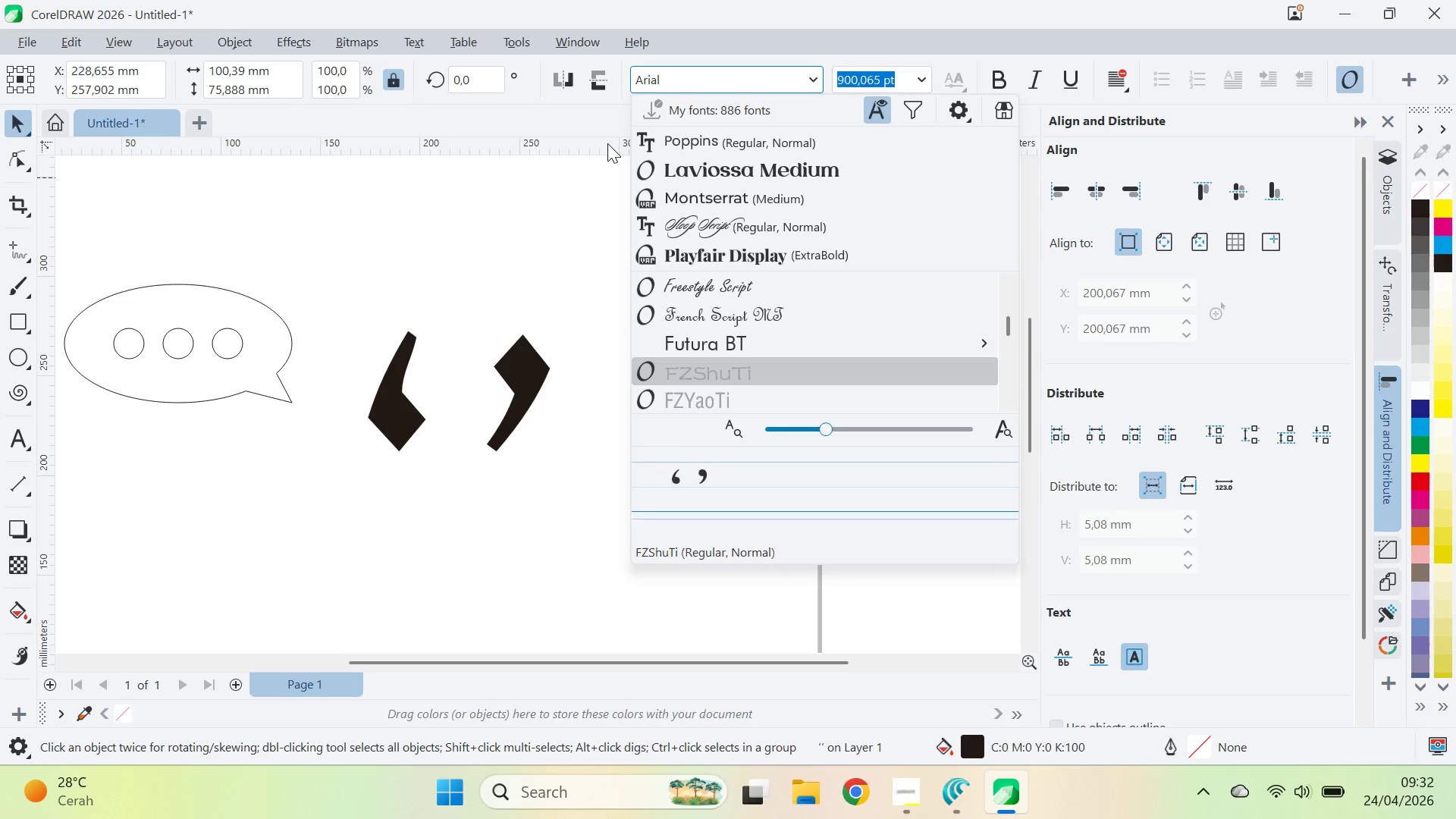 
key(ArrowDown)
 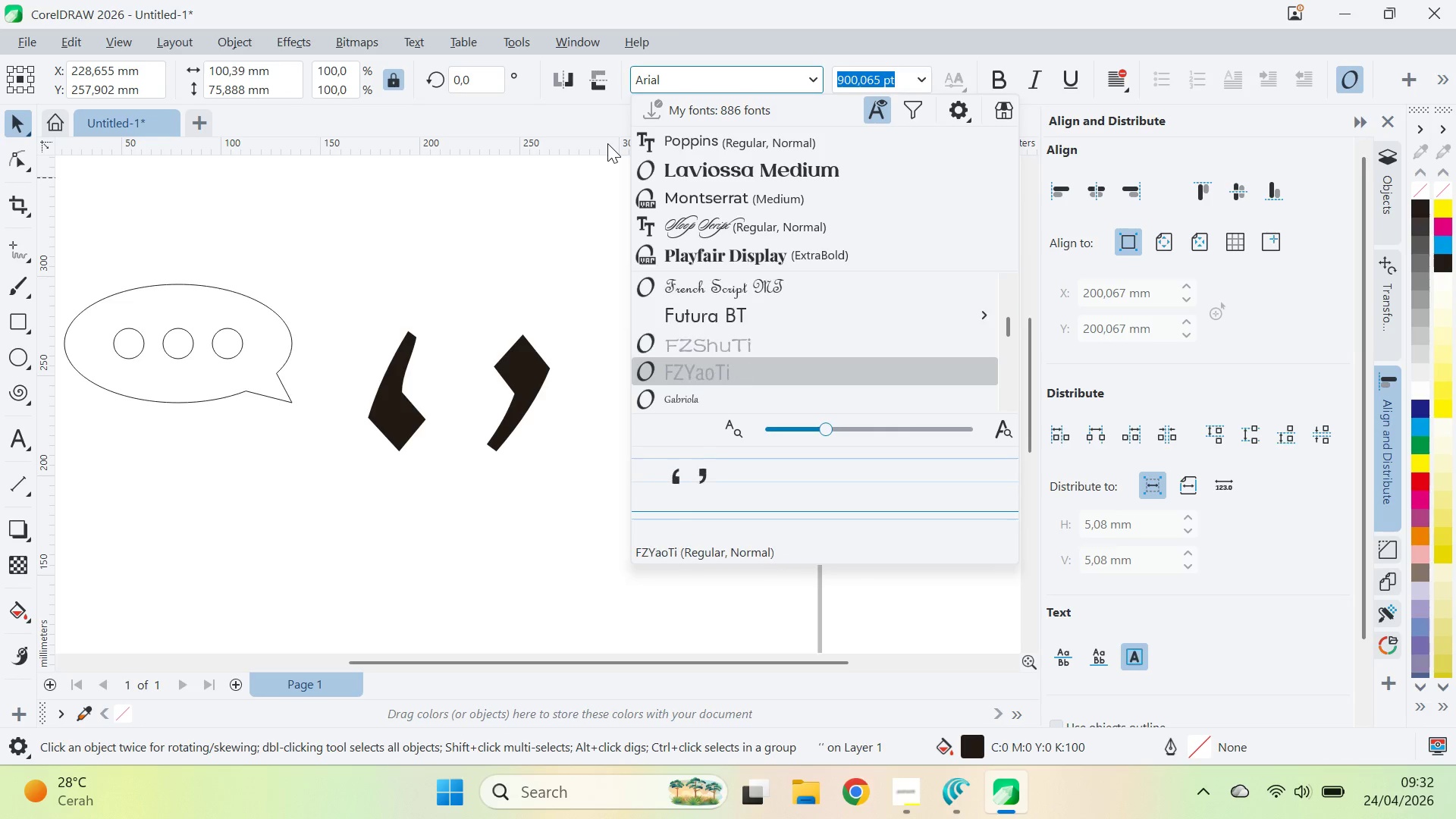 
key(ArrowDown)
 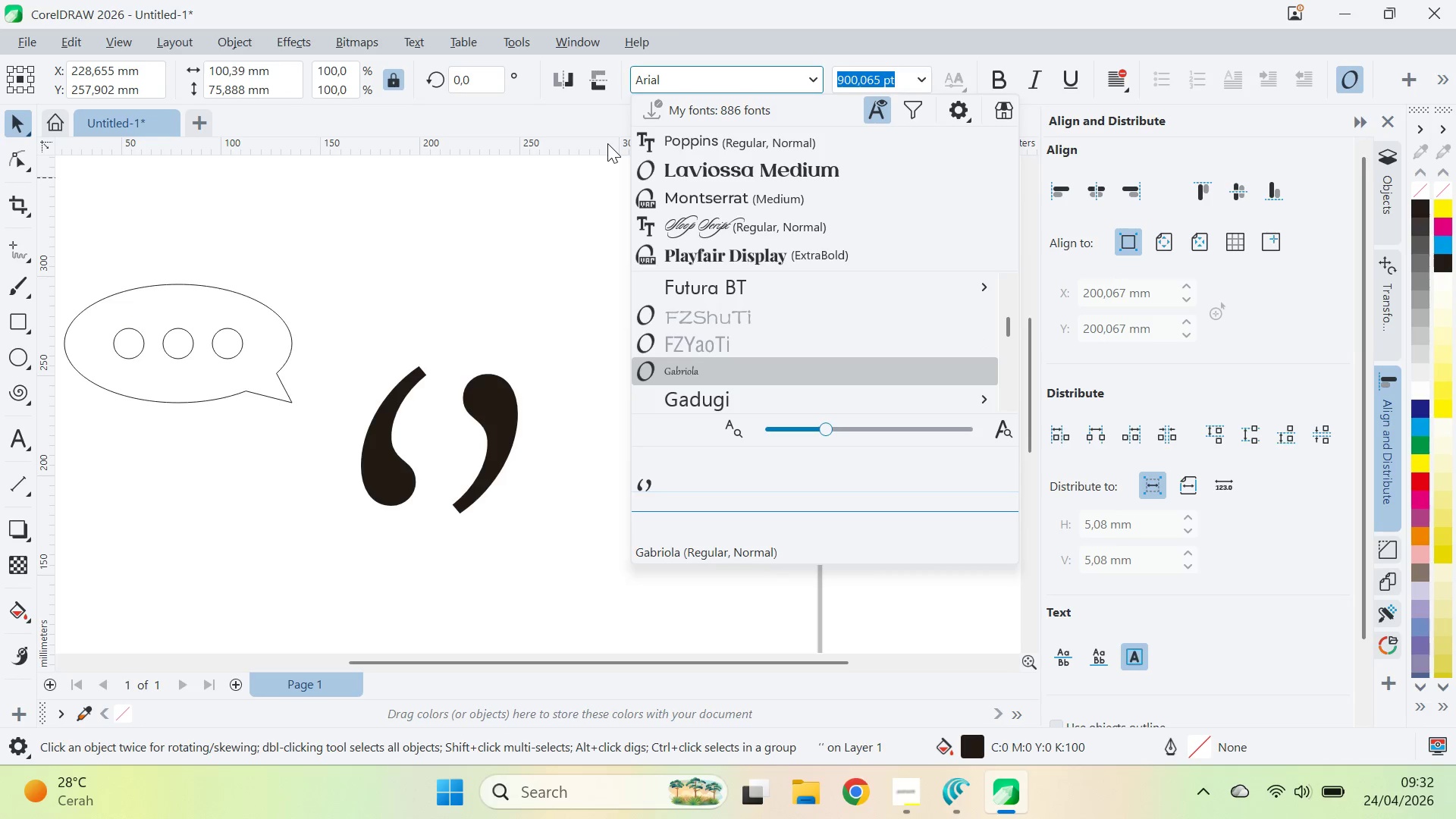 
key(ArrowUp)
 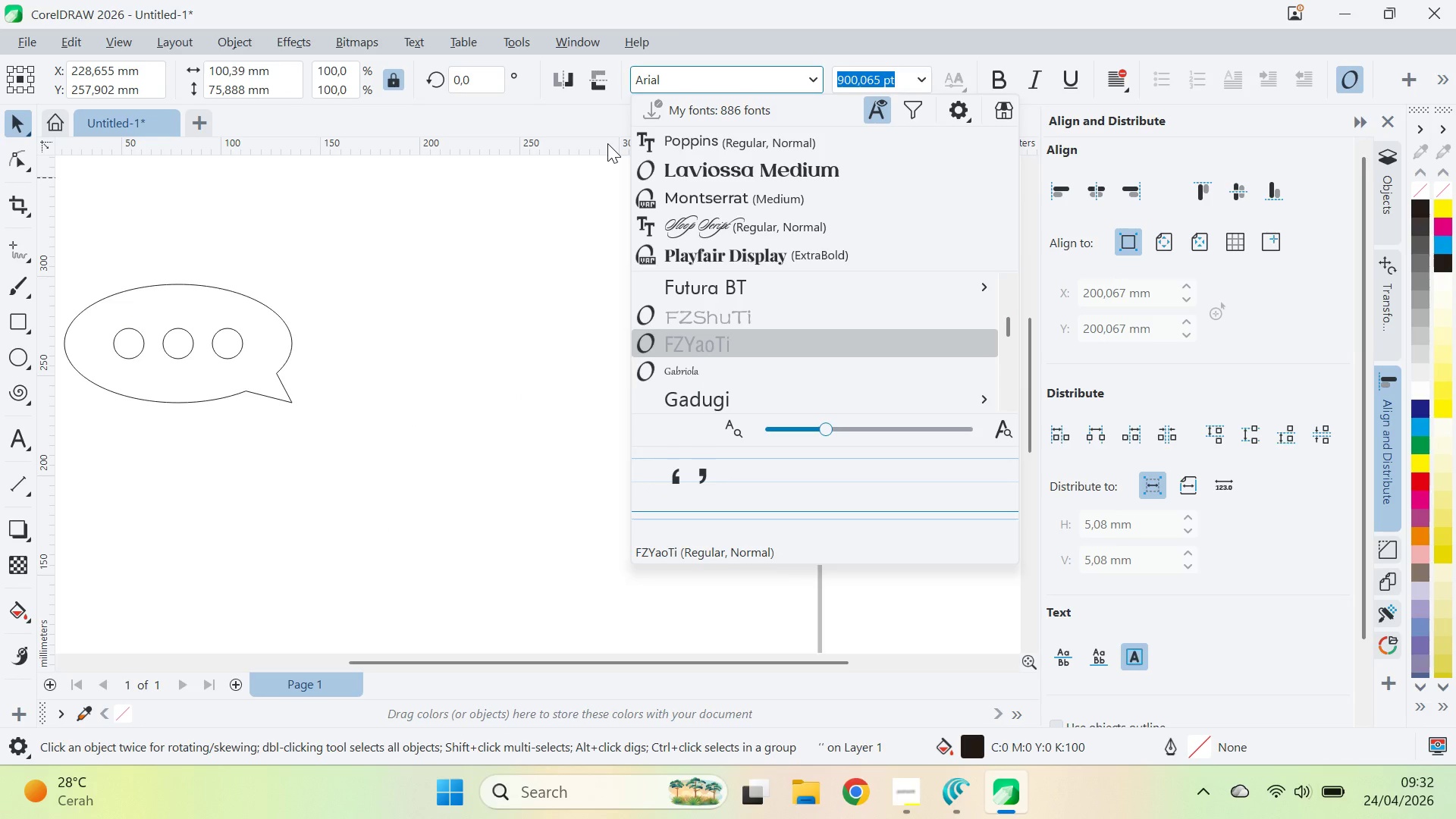 
key(ArrowUp)
 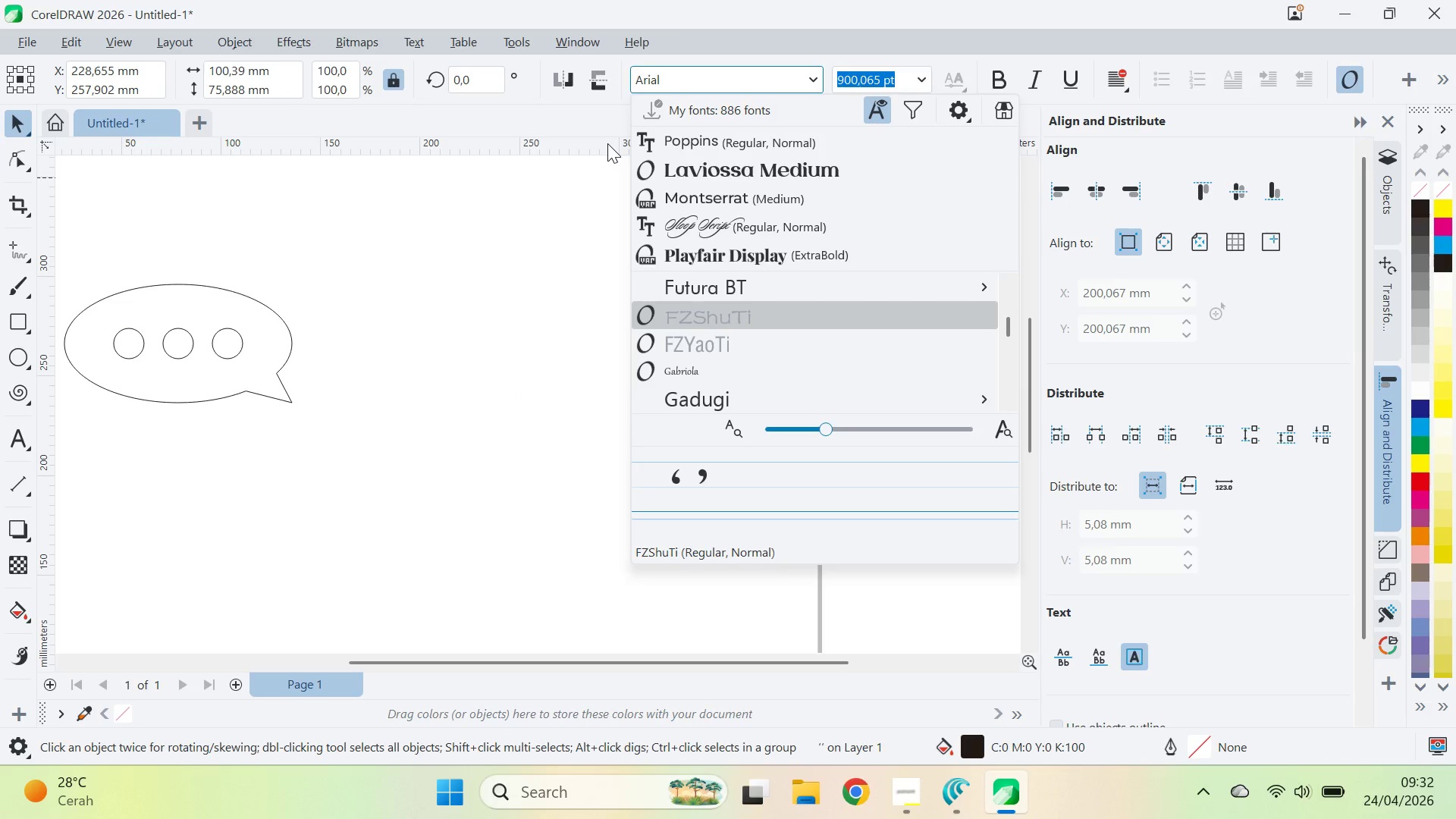 
key(ArrowDown)
 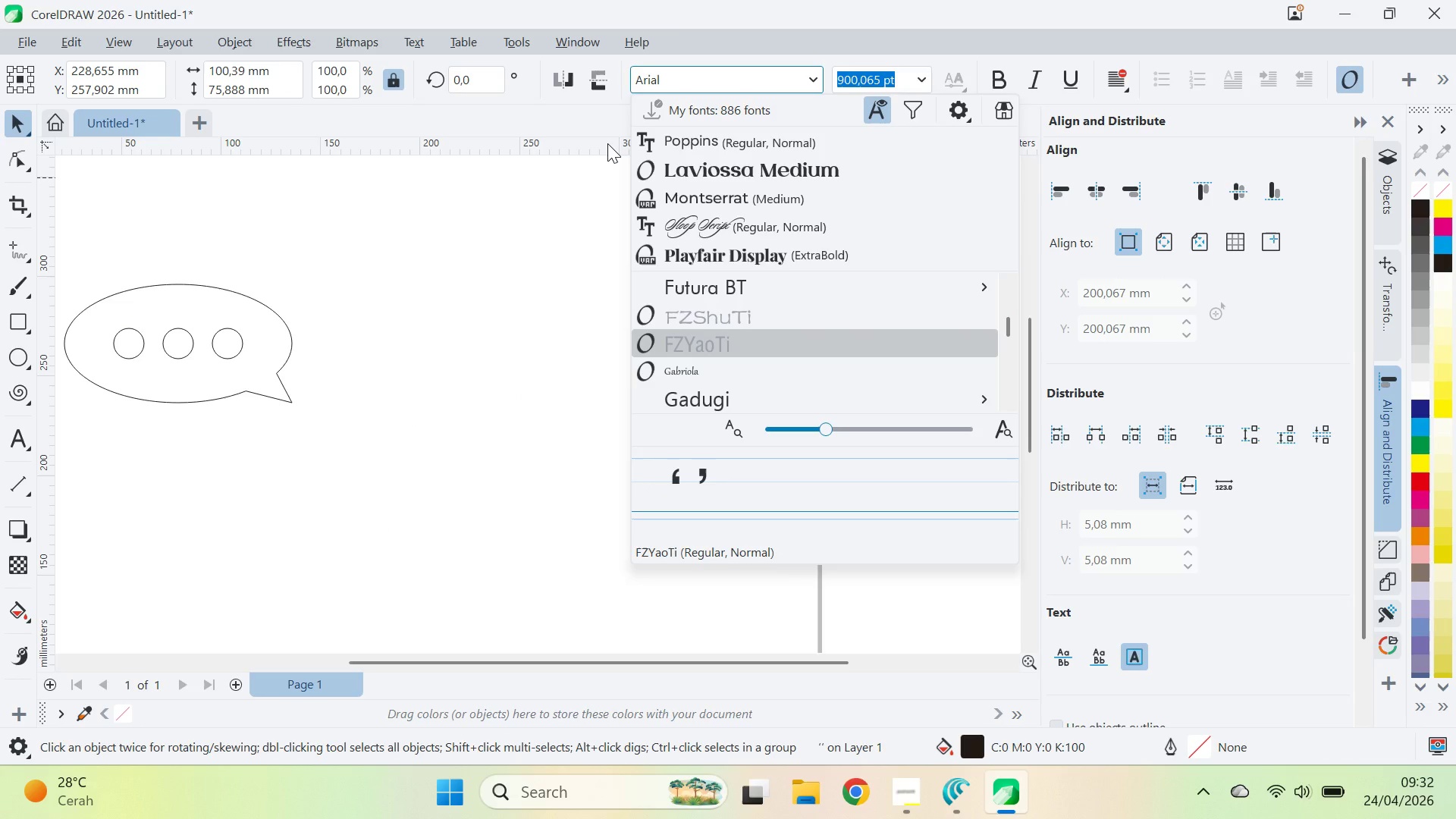 
key(Enter)
 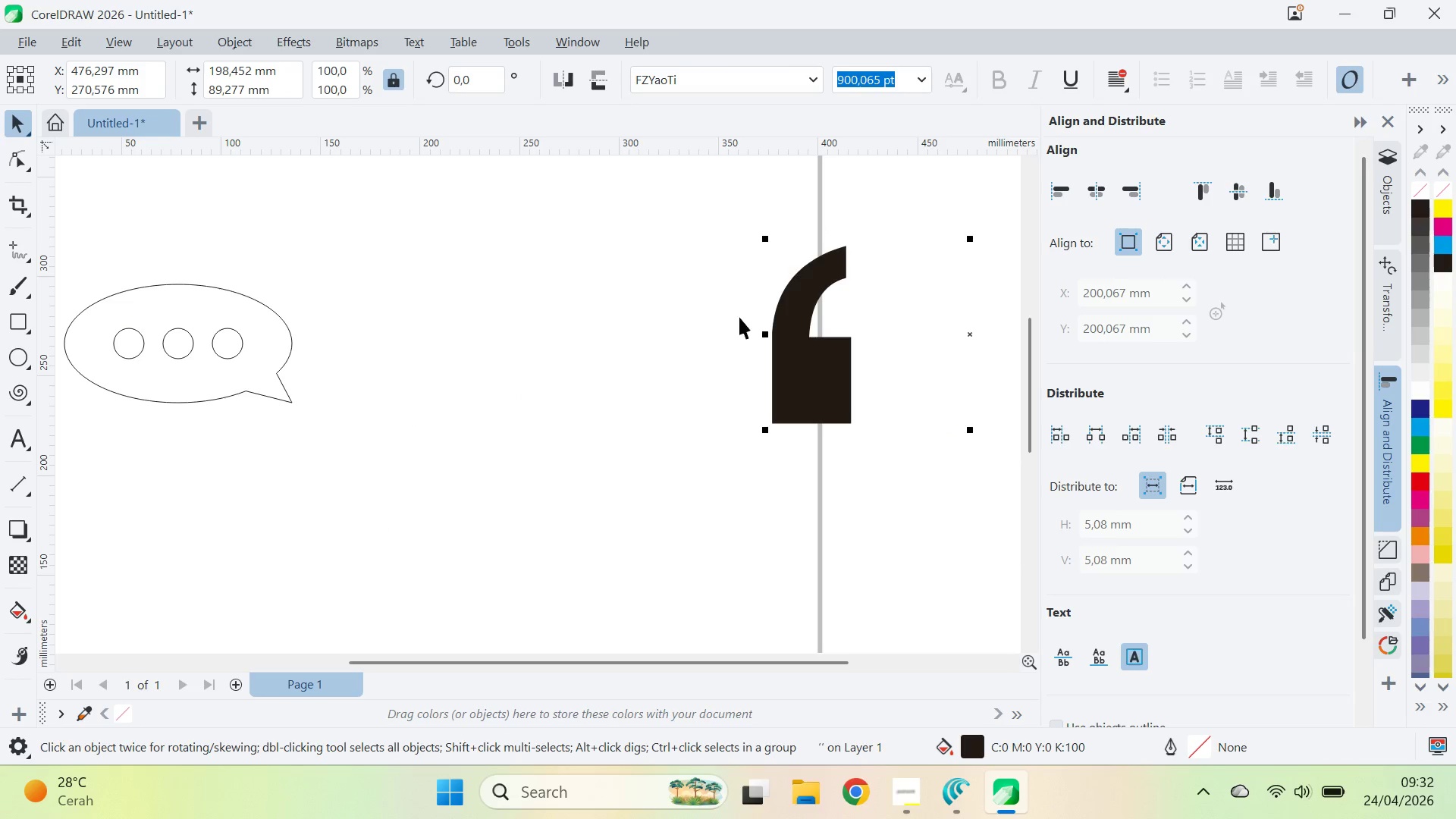 
left_click_drag(start_coordinate=[820, 379], to_coordinate=[413, 412])
 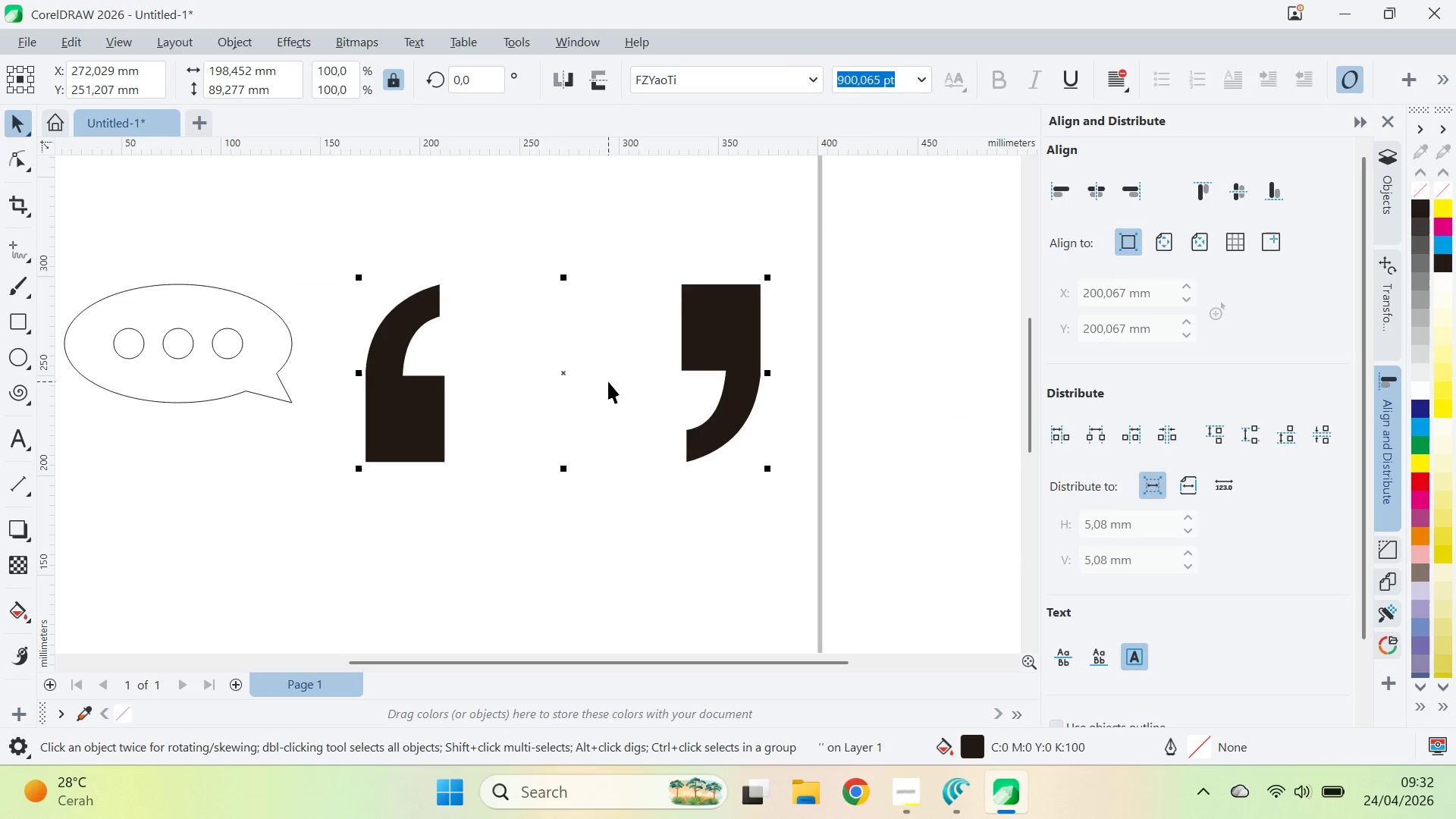 
key(Control+K)
 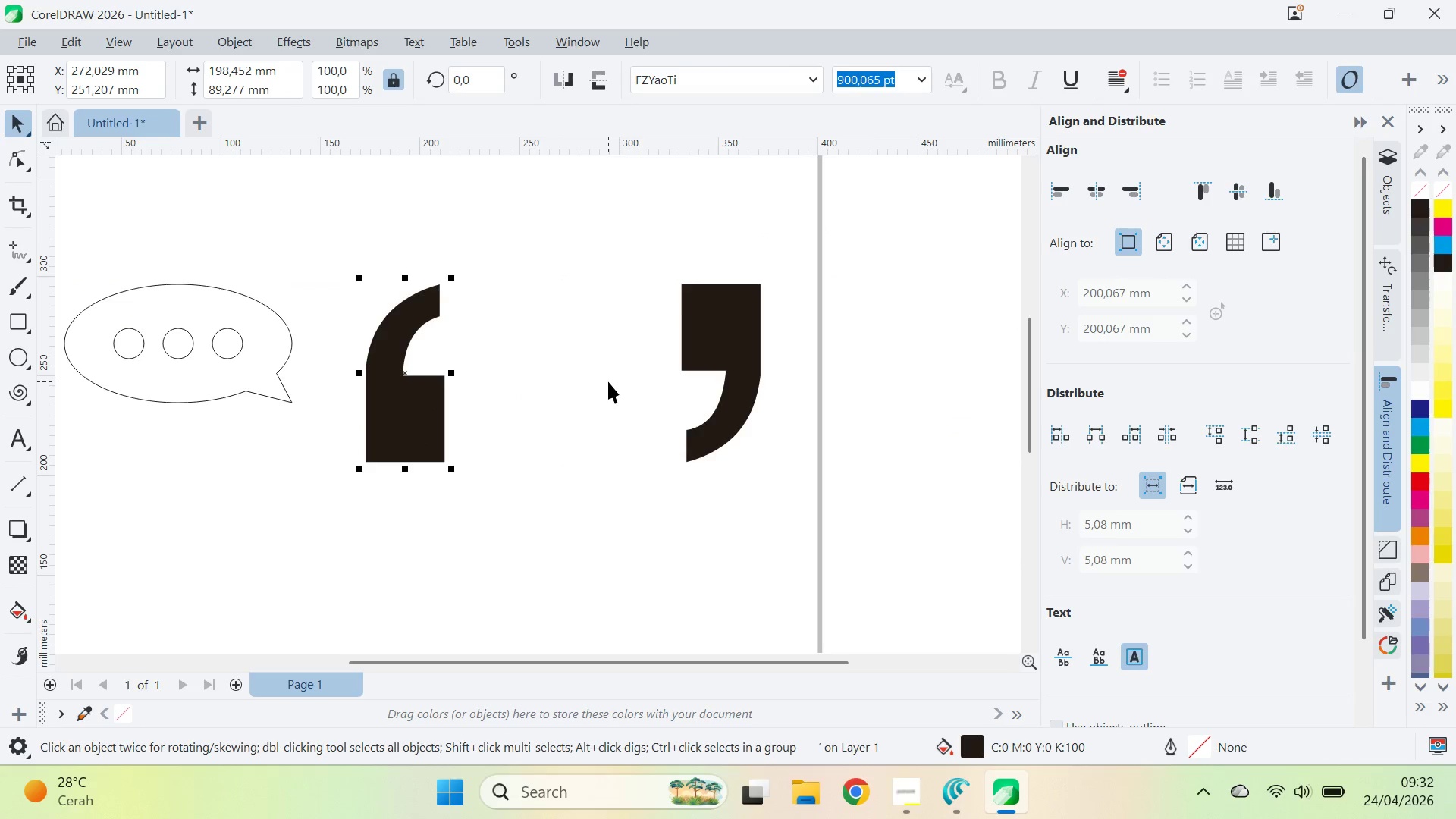 
key(Control+Q)
 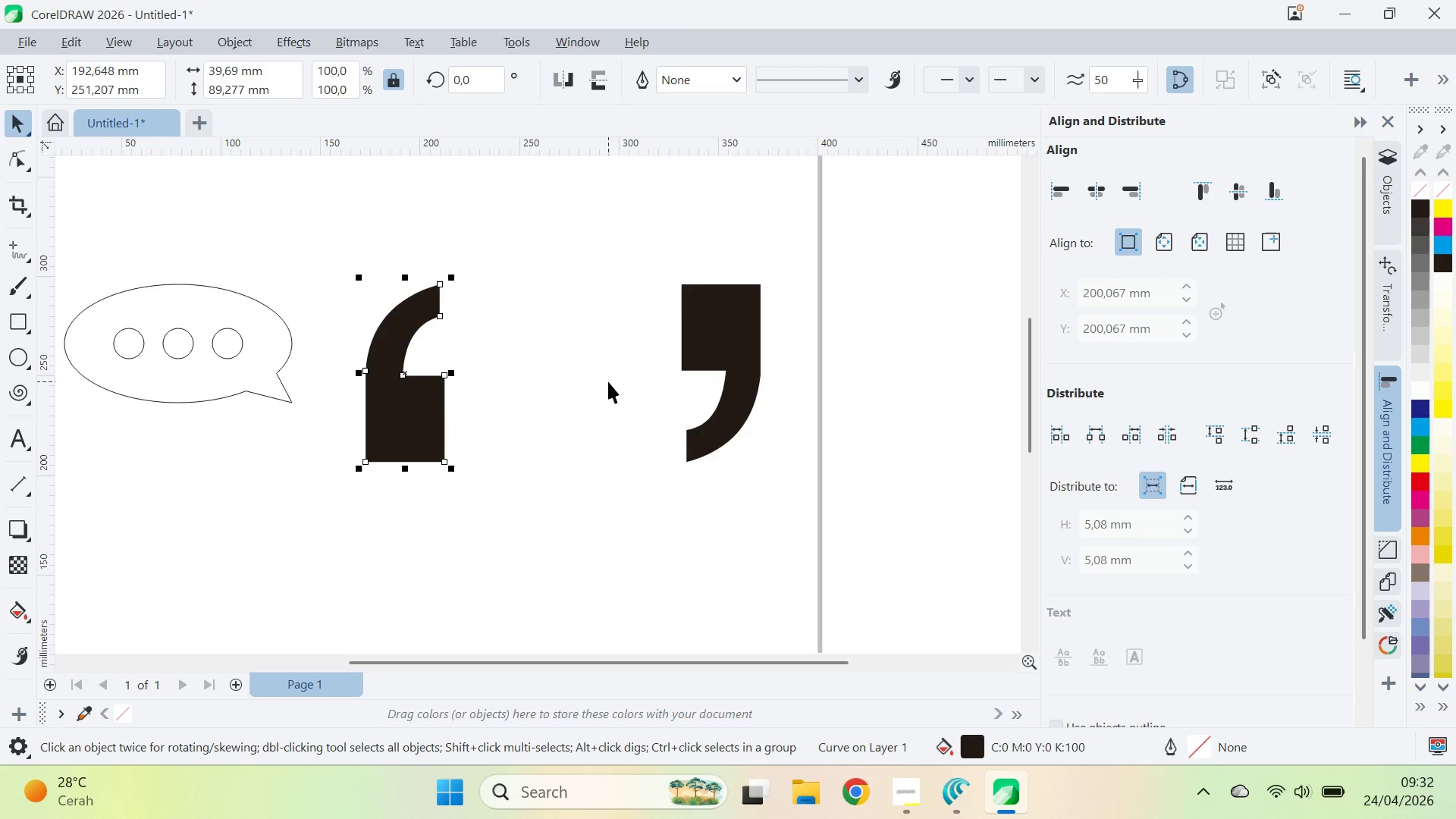 
hold_key(key=ShiftLeft, duration=0.48)
 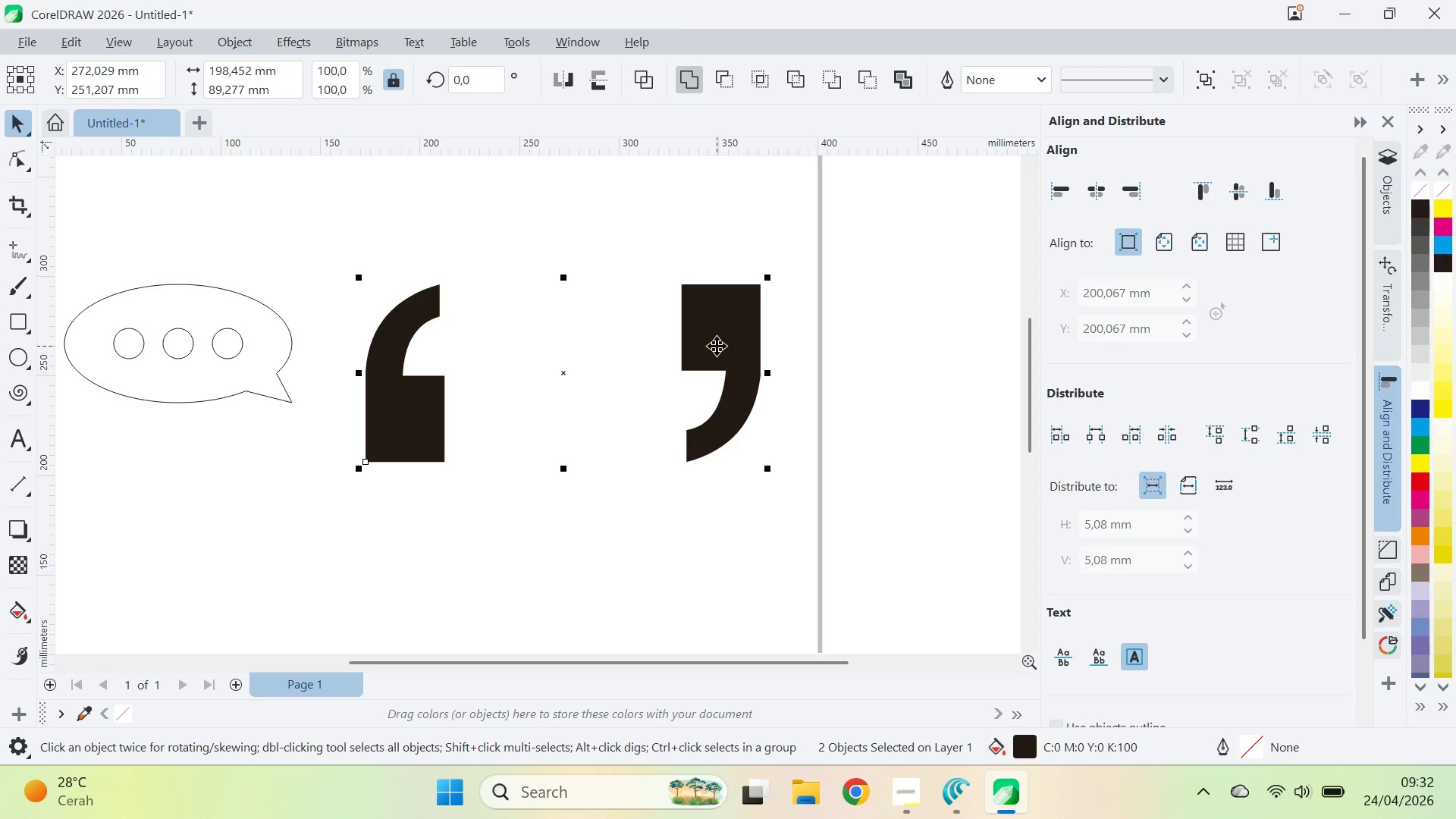 
key(Control+Q)
 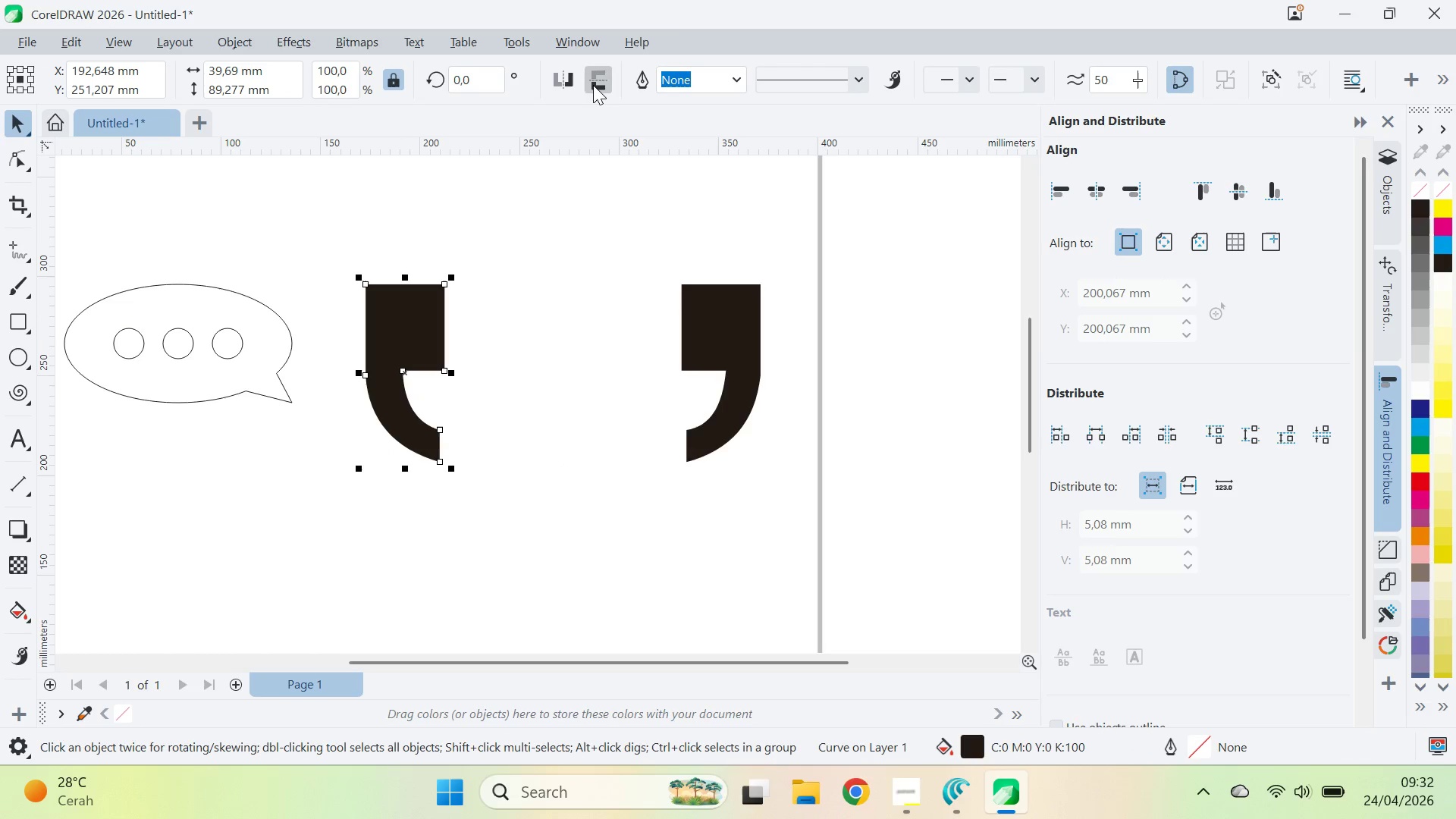 
left_click_drag(start_coordinate=[428, 340], to_coordinate=[642, 340])
 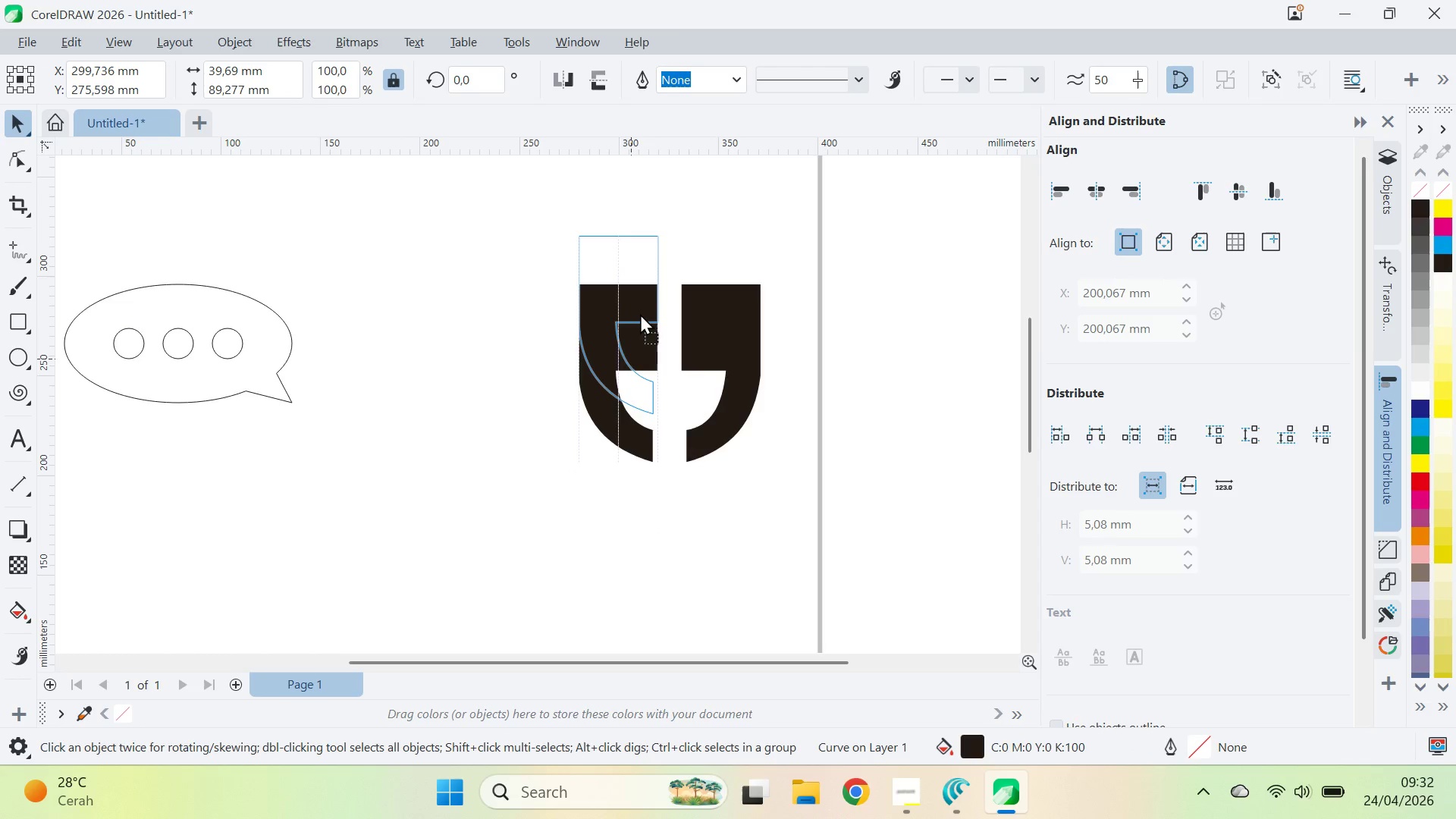 
hold_key(key=ShiftLeft, duration=0.86)
 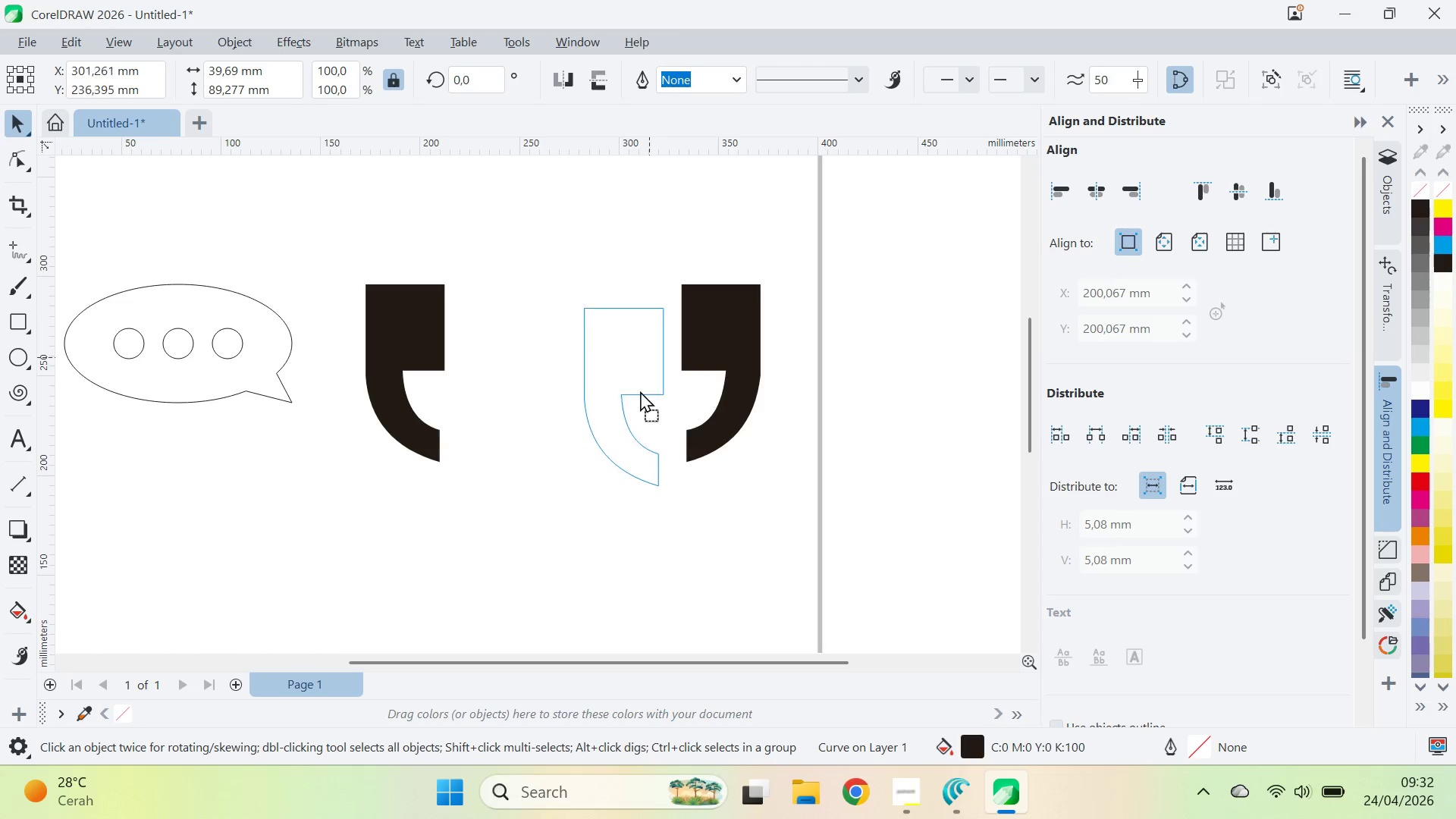 
hold_key(key=ShiftLeft, duration=0.39)
 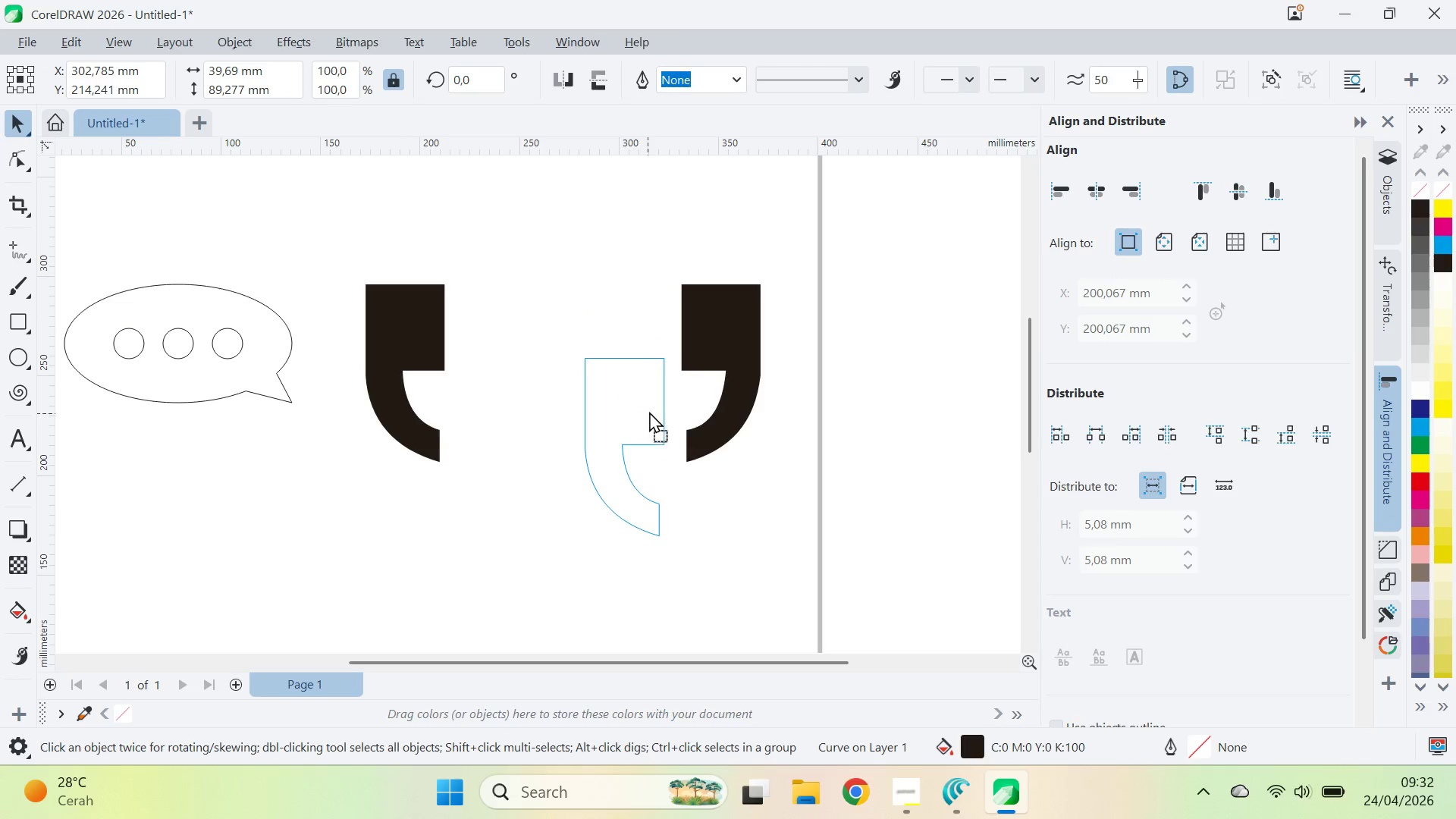 
hold_key(key=ShiftLeft, duration=0.41)
 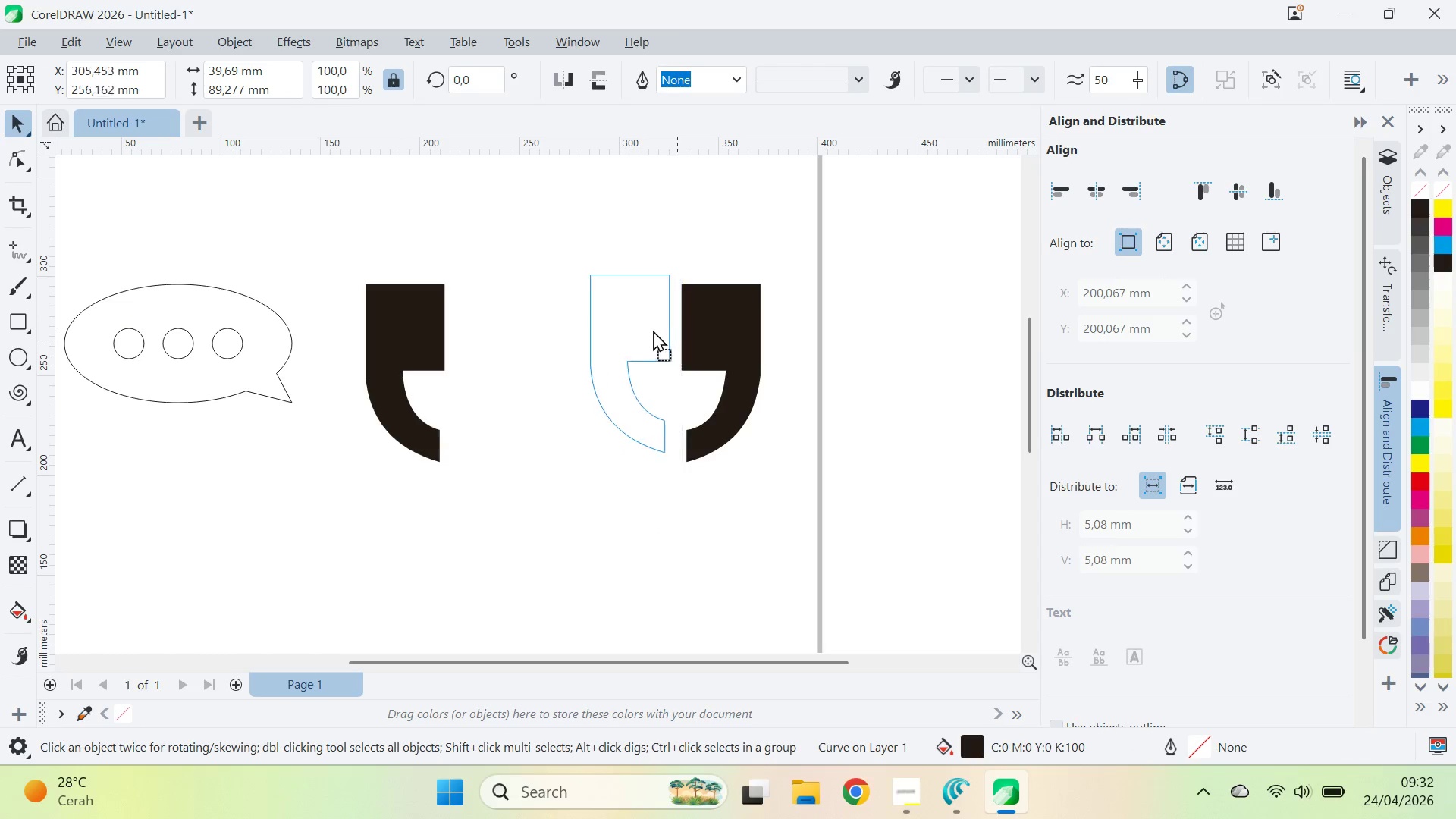 
hold_key(key=ShiftLeft, duration=0.59)
 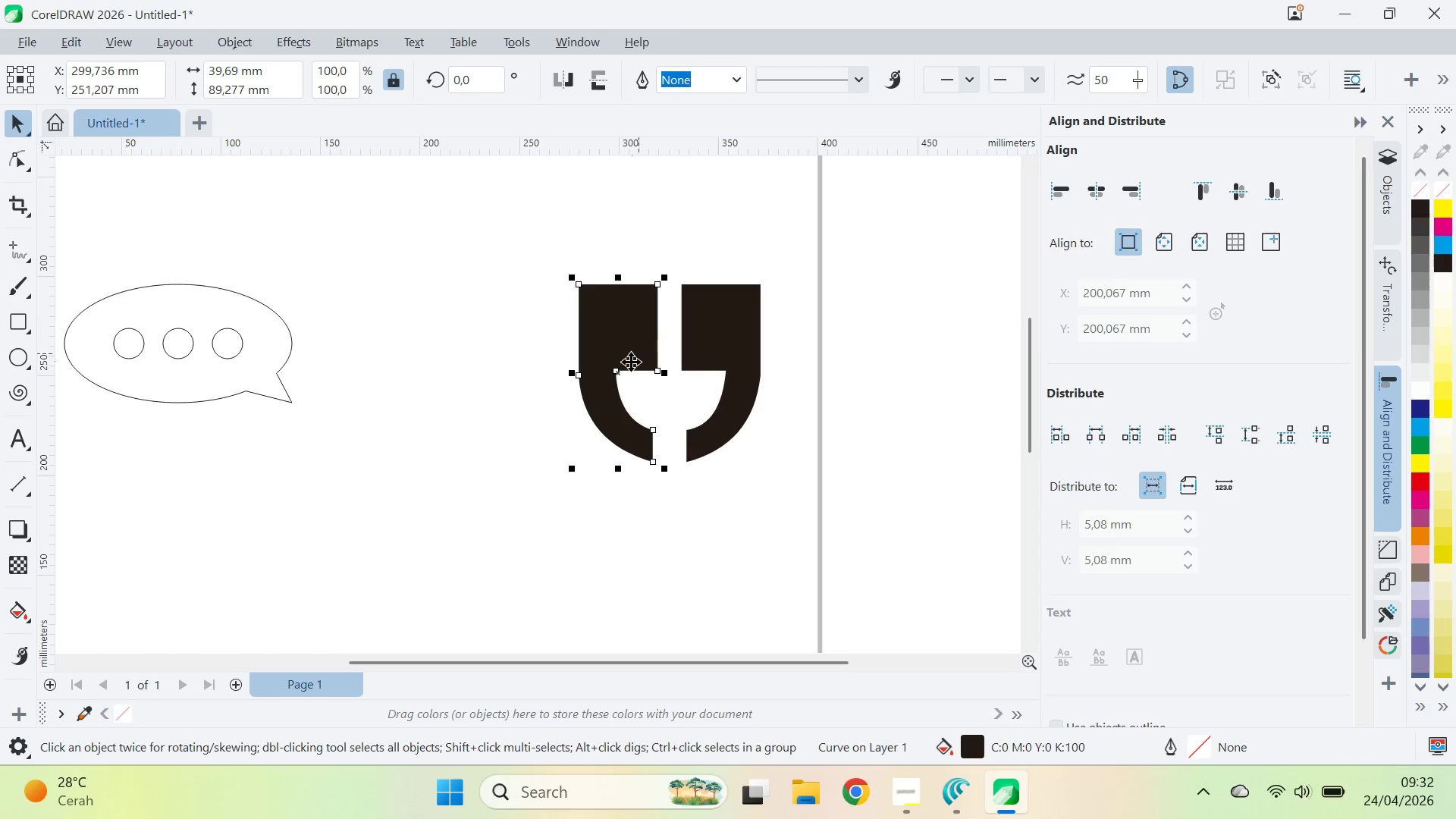 
left_click_drag(start_coordinate=[631, 362], to_coordinate=[640, 328])
 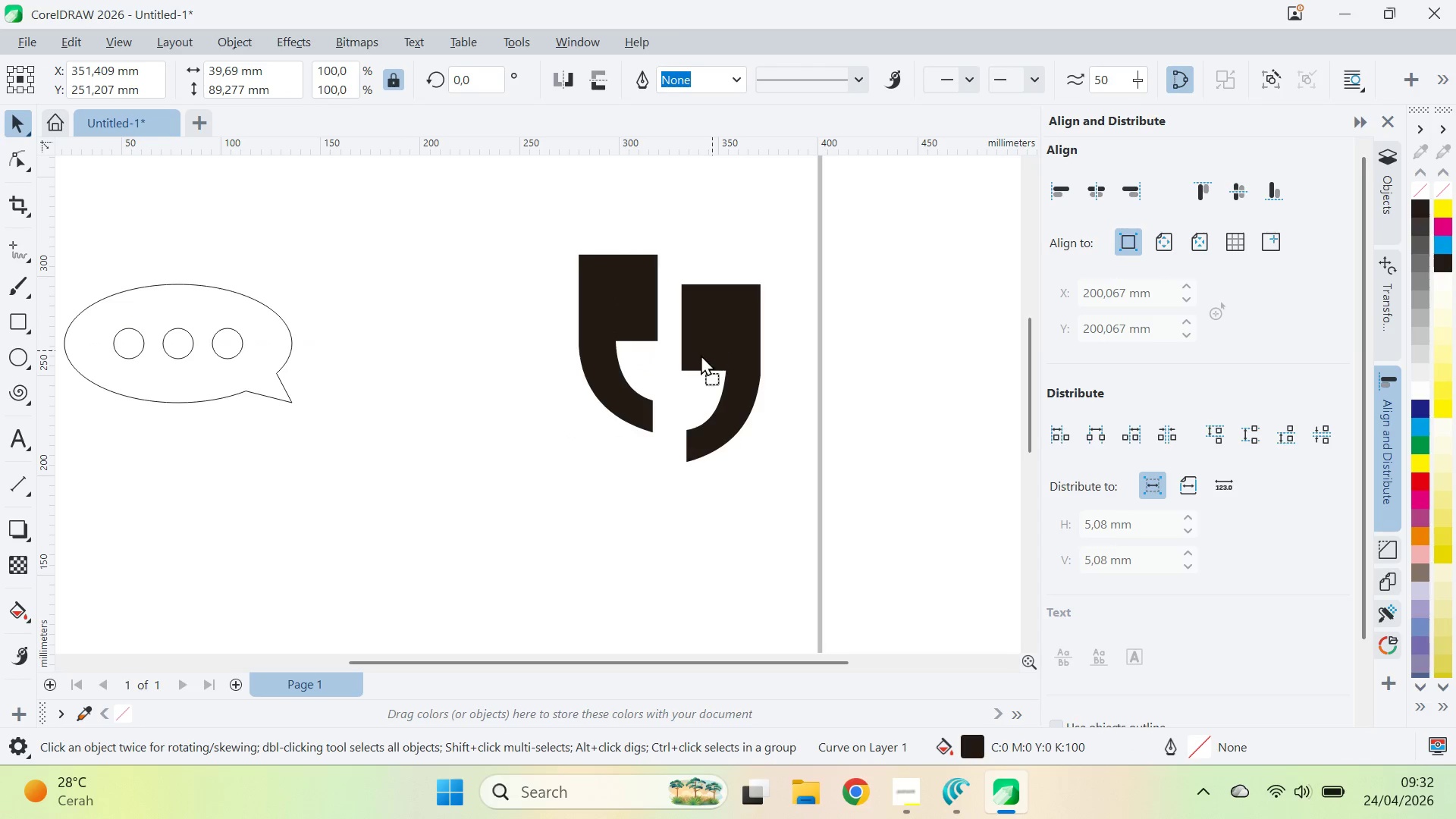 
hold_key(key=ShiftLeft, duration=1.06)
 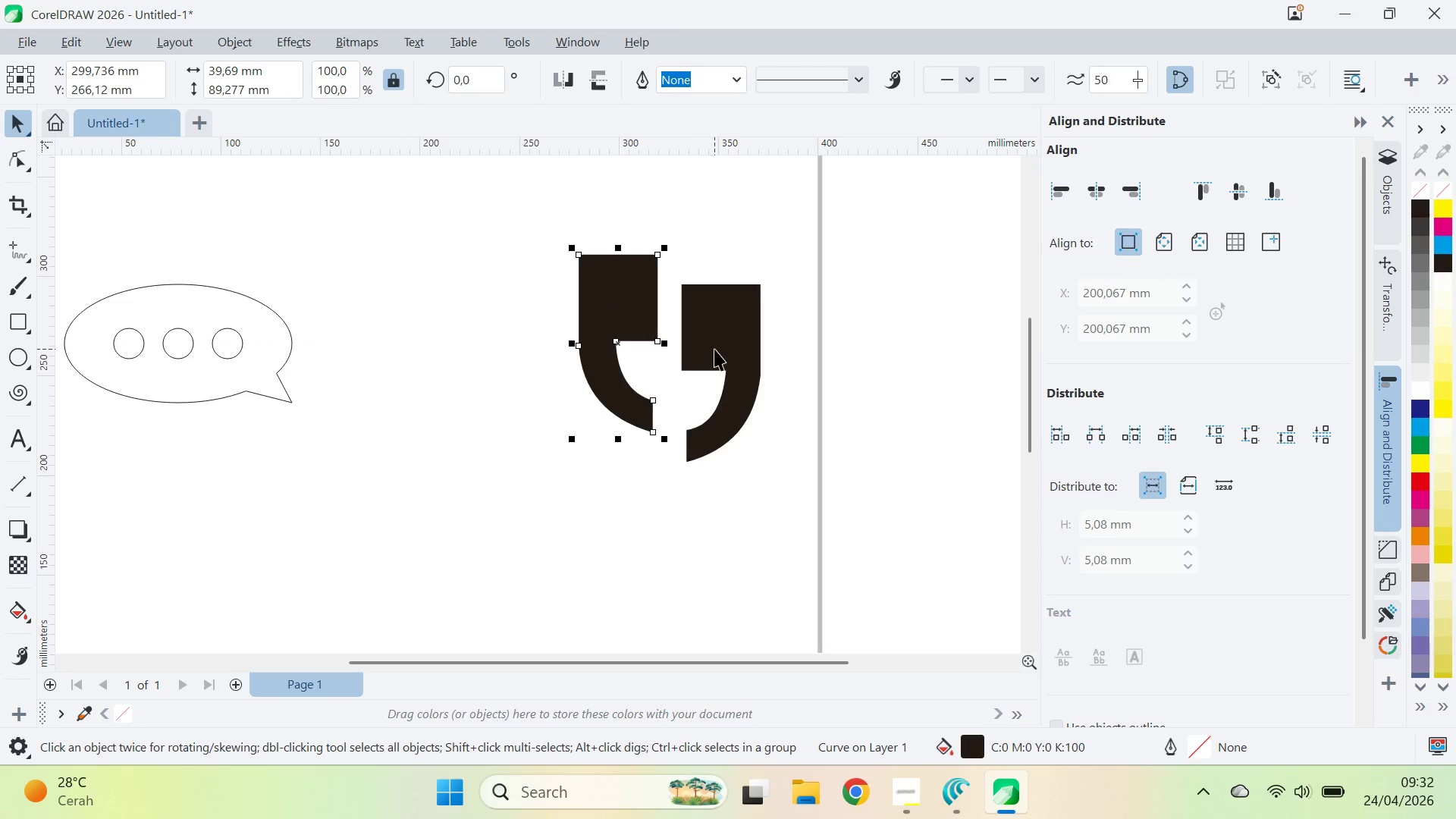 
left_click_drag(start_coordinate=[714, 349], to_coordinate=[704, 357])
 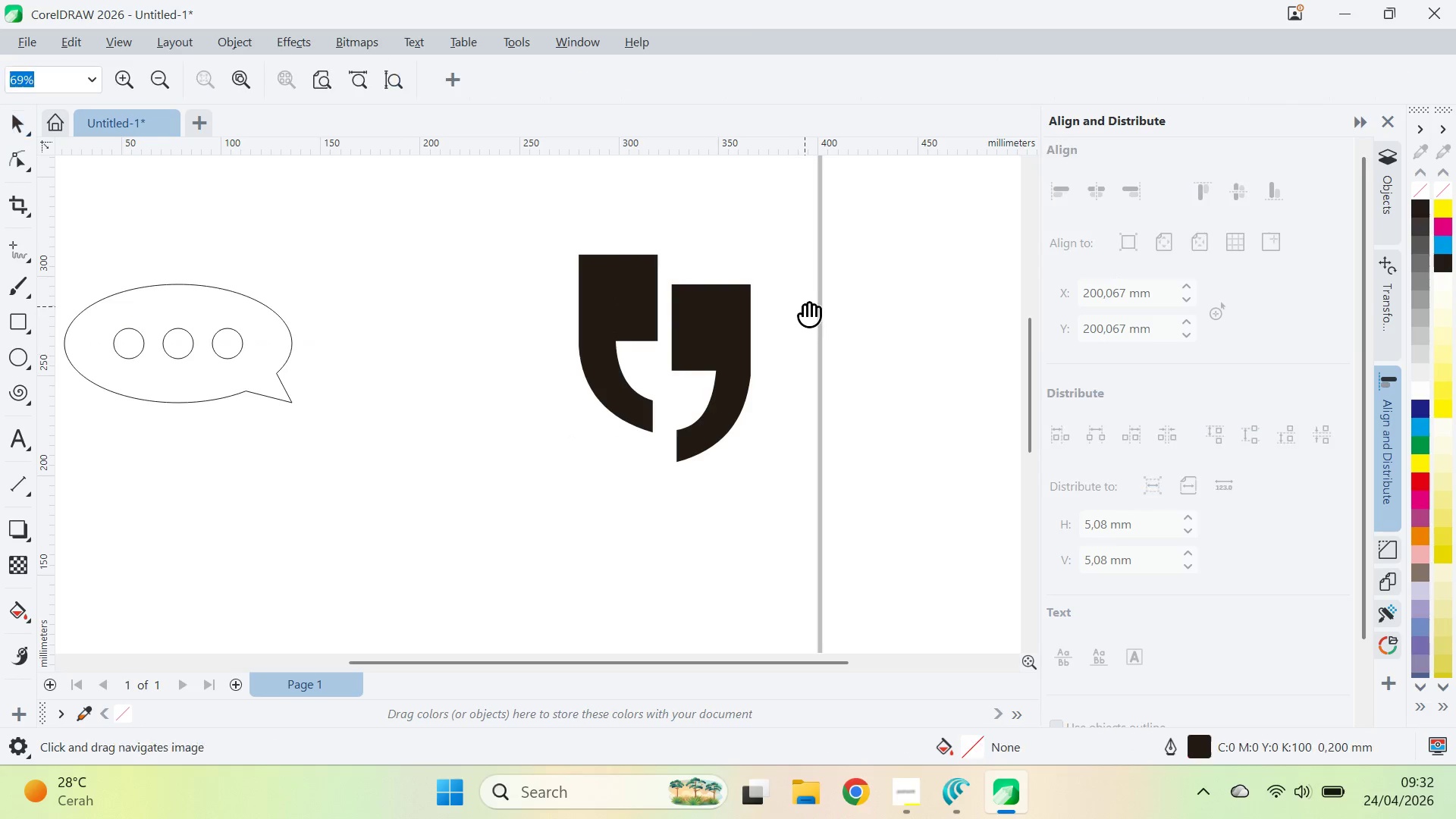 
hold_key(key=ShiftLeft, duration=0.86)
 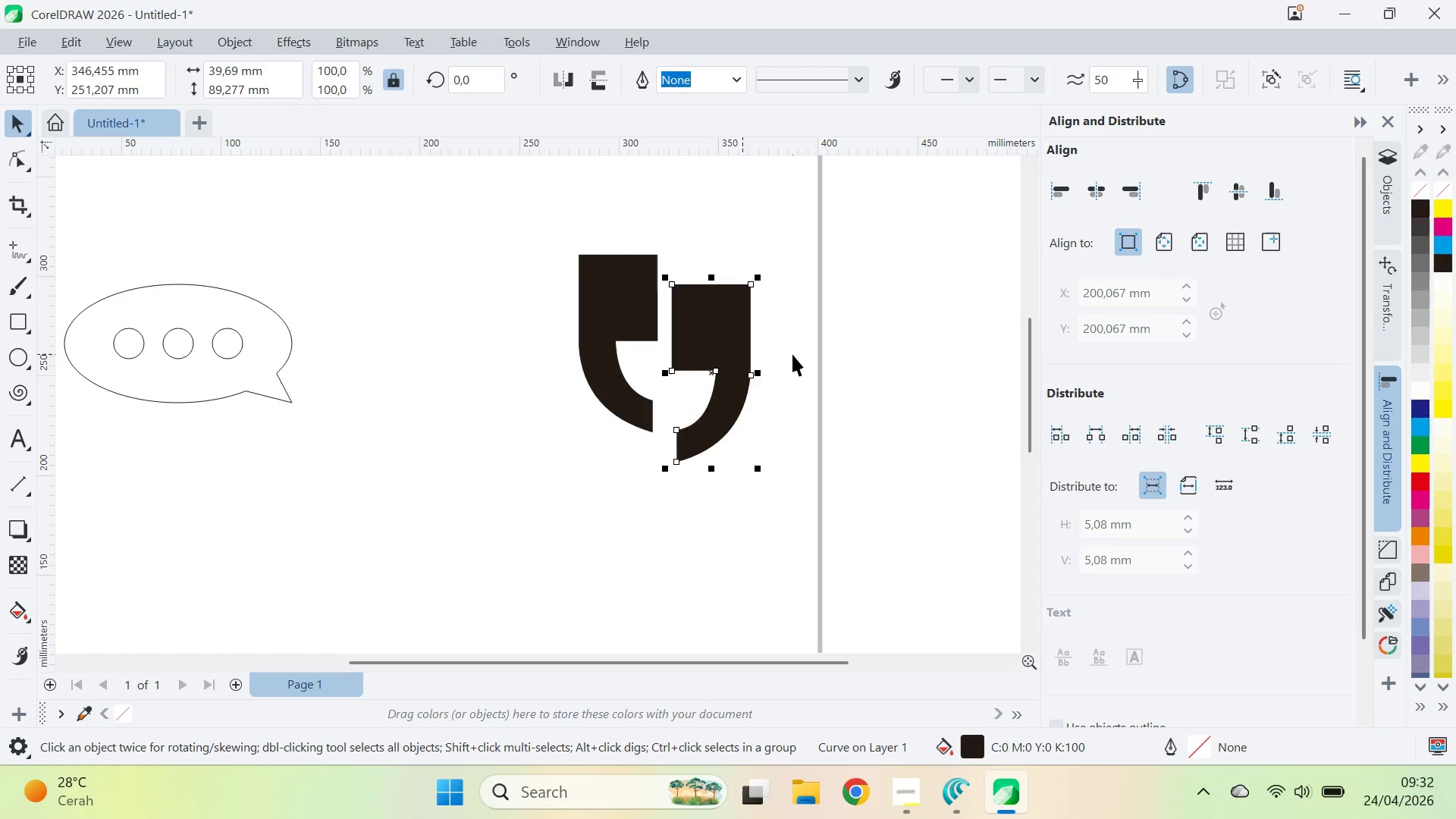 
left_click([792, 354])
 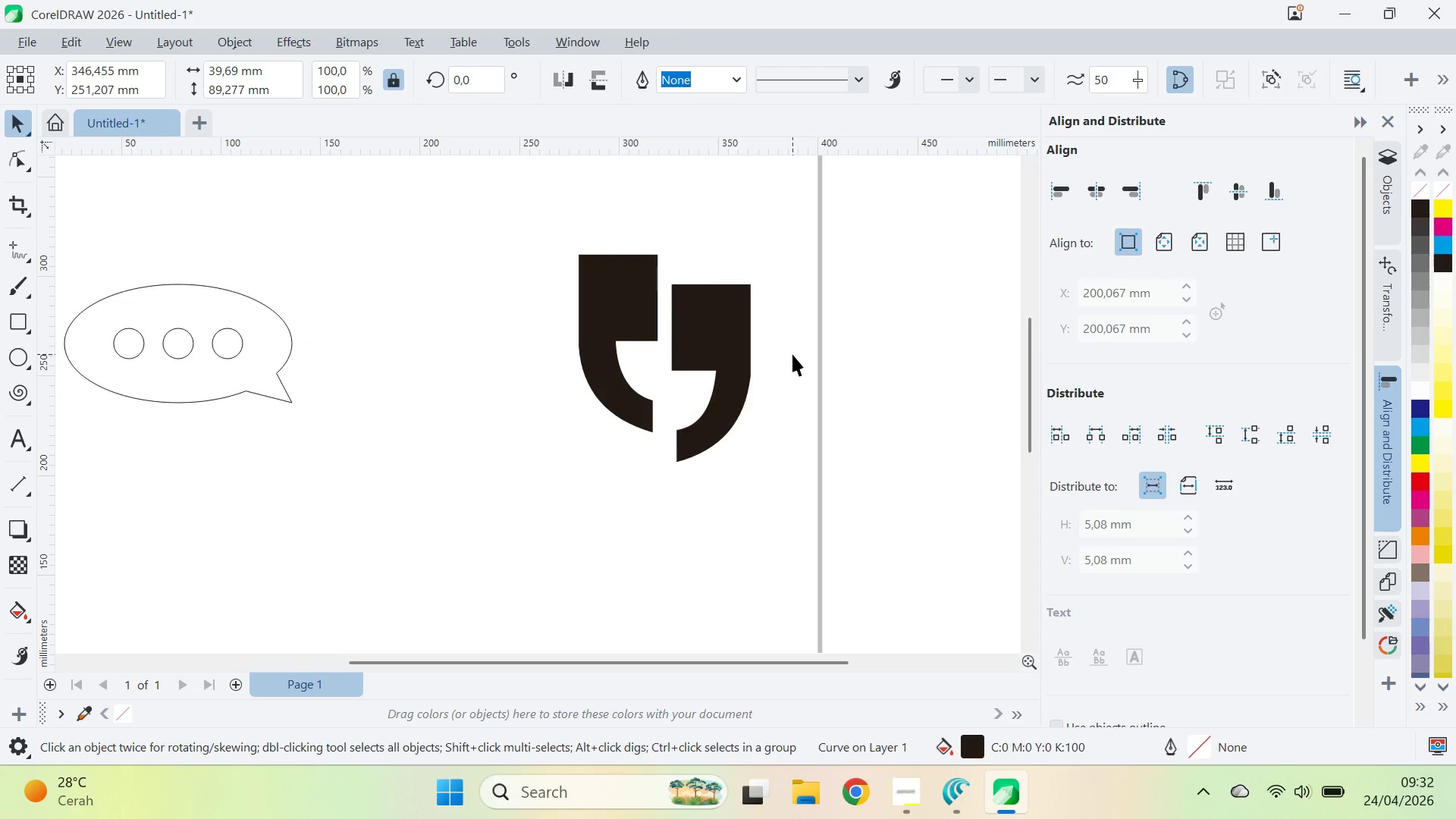 
type(qvqv)
 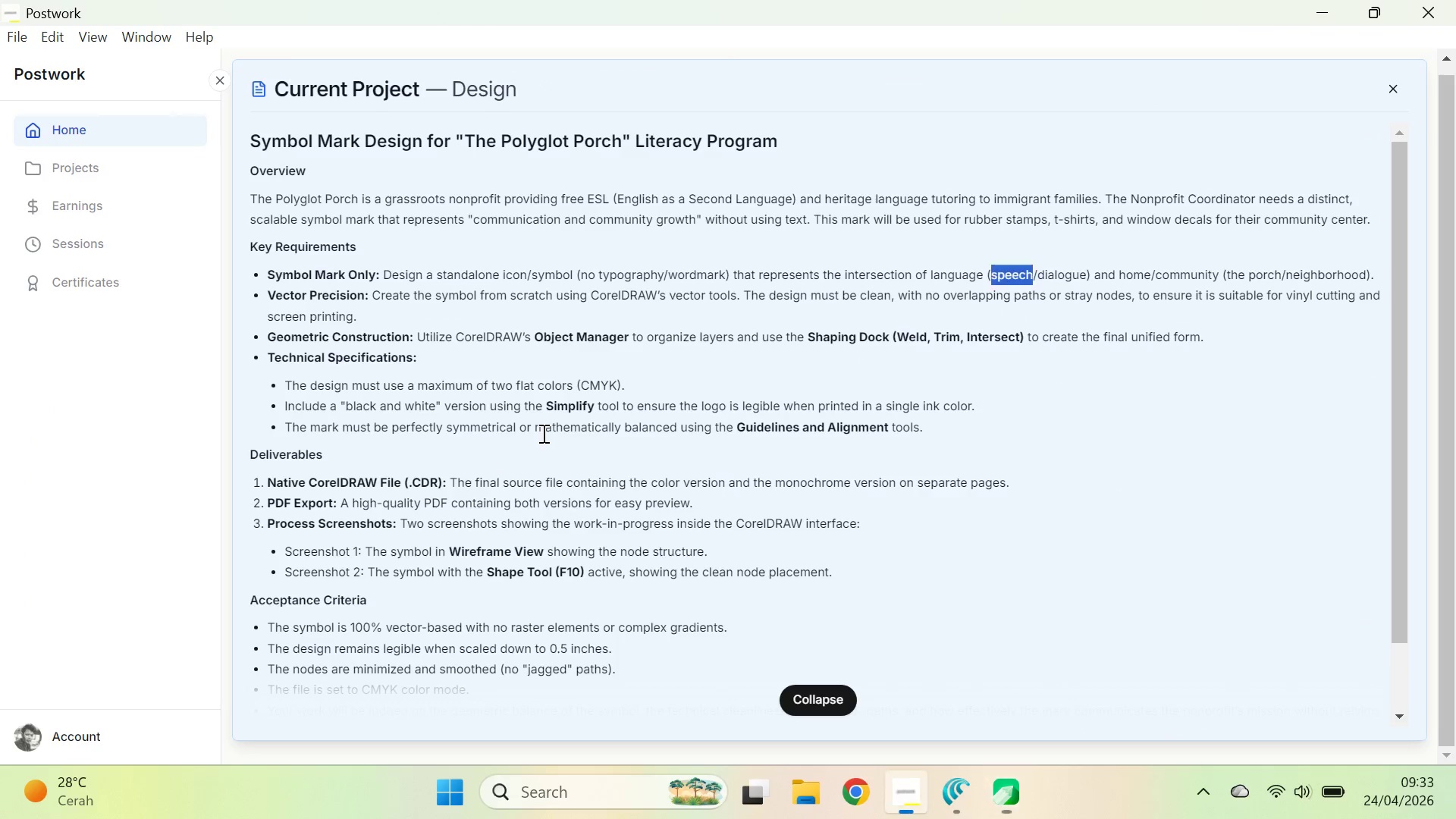 
left_click_drag(start_coordinate=[805, 306], to_coordinate=[735, 382])
 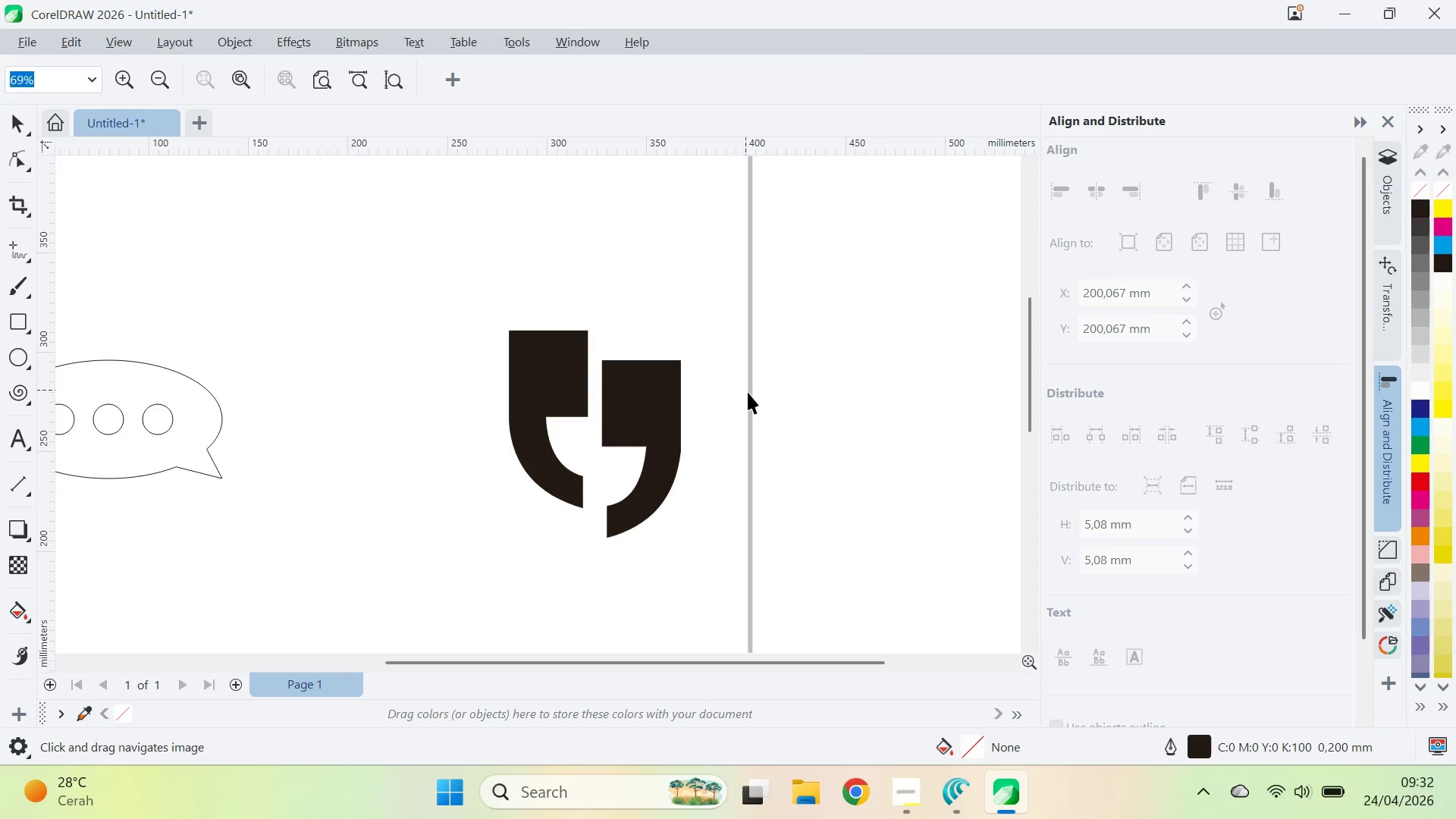 
left_click_drag(start_coordinate=[746, 391], to_coordinate=[751, 393])
 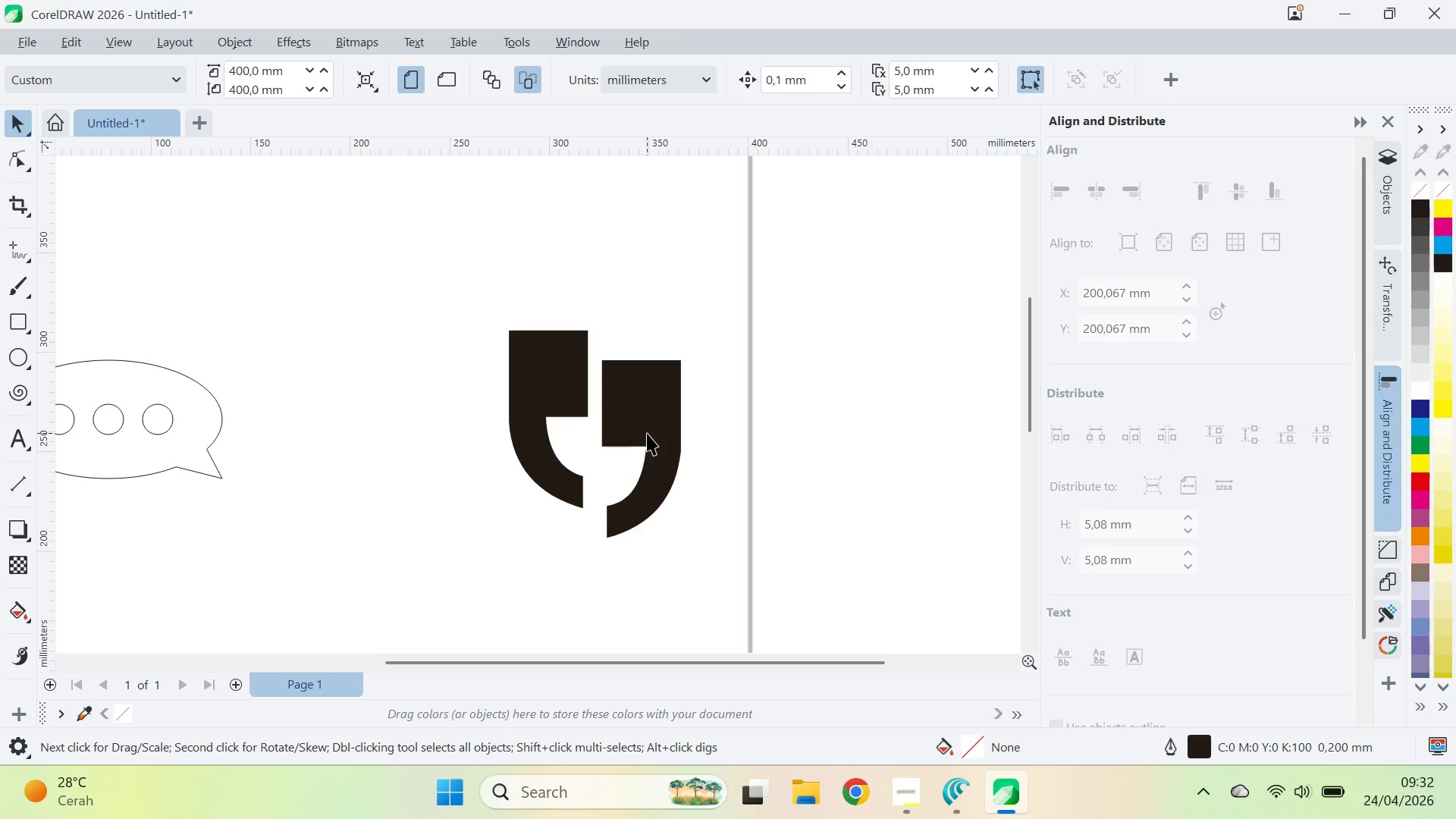 
left_click_drag(start_coordinate=[453, 445], to_coordinate=[543, 432])
 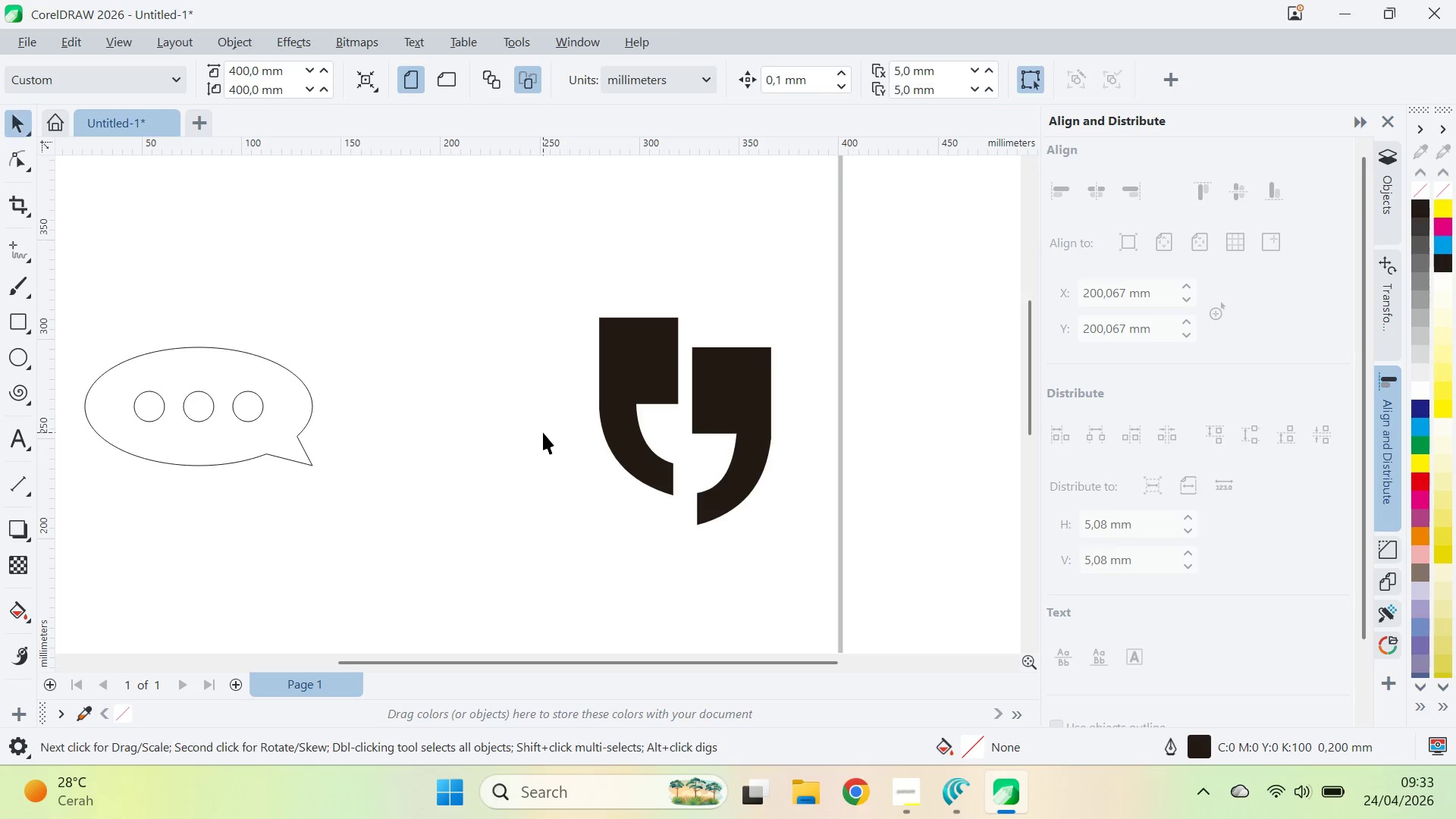 
key(Alt+AltLeft)
 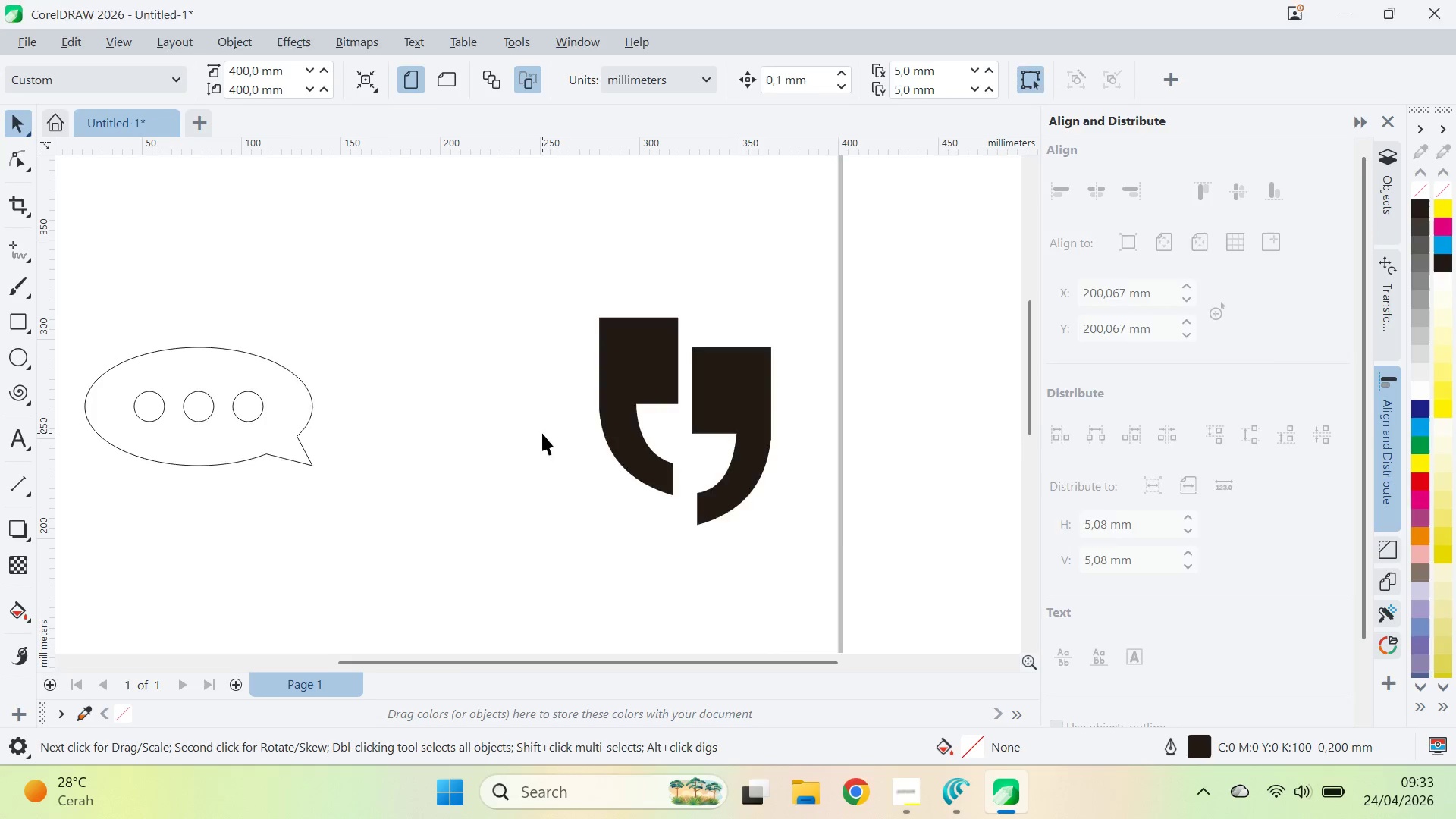 
key(Alt+Tab)